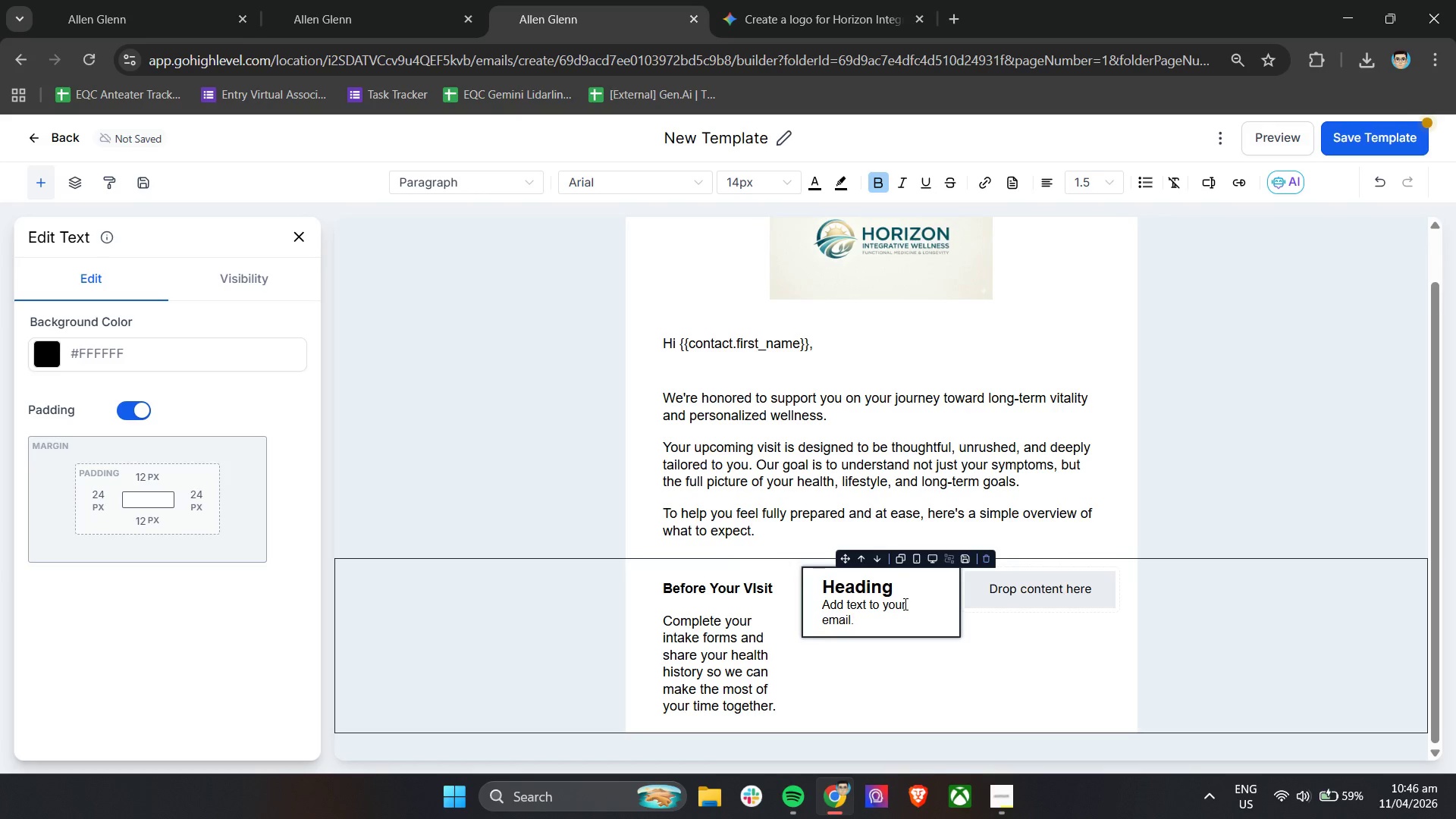 
key(Control+A)
 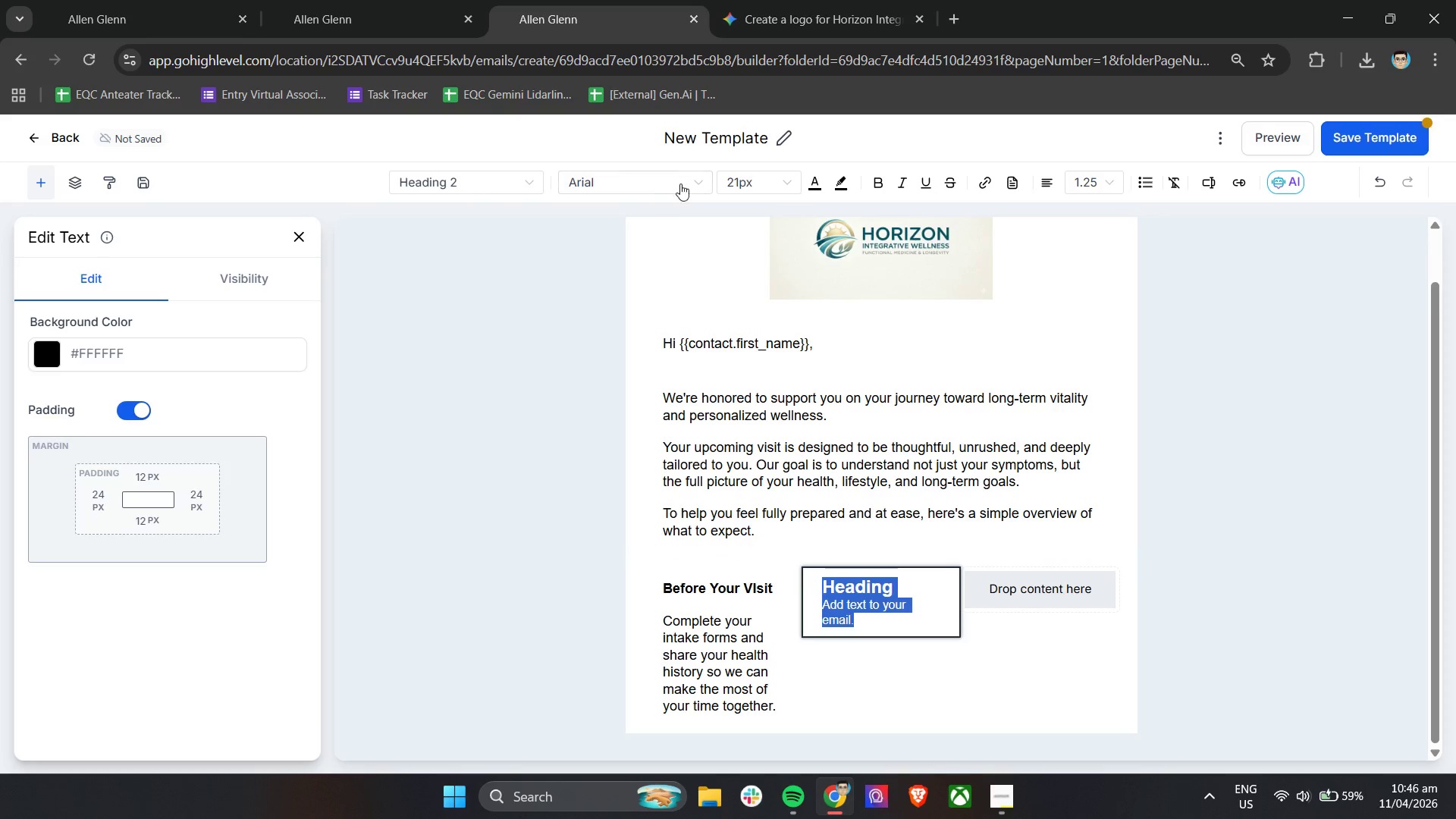 
left_click([762, 184])
 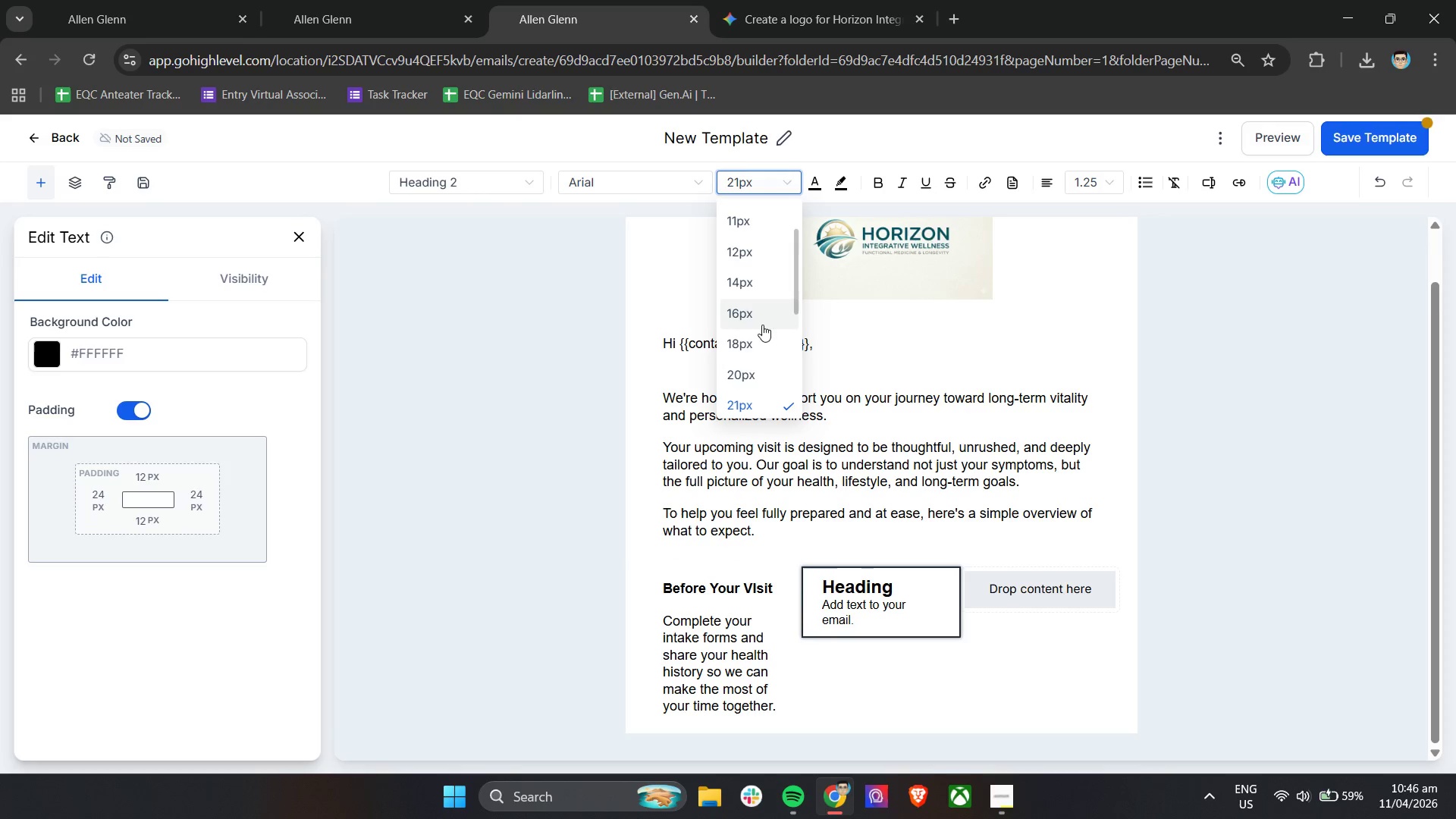 
left_click([761, 350])
 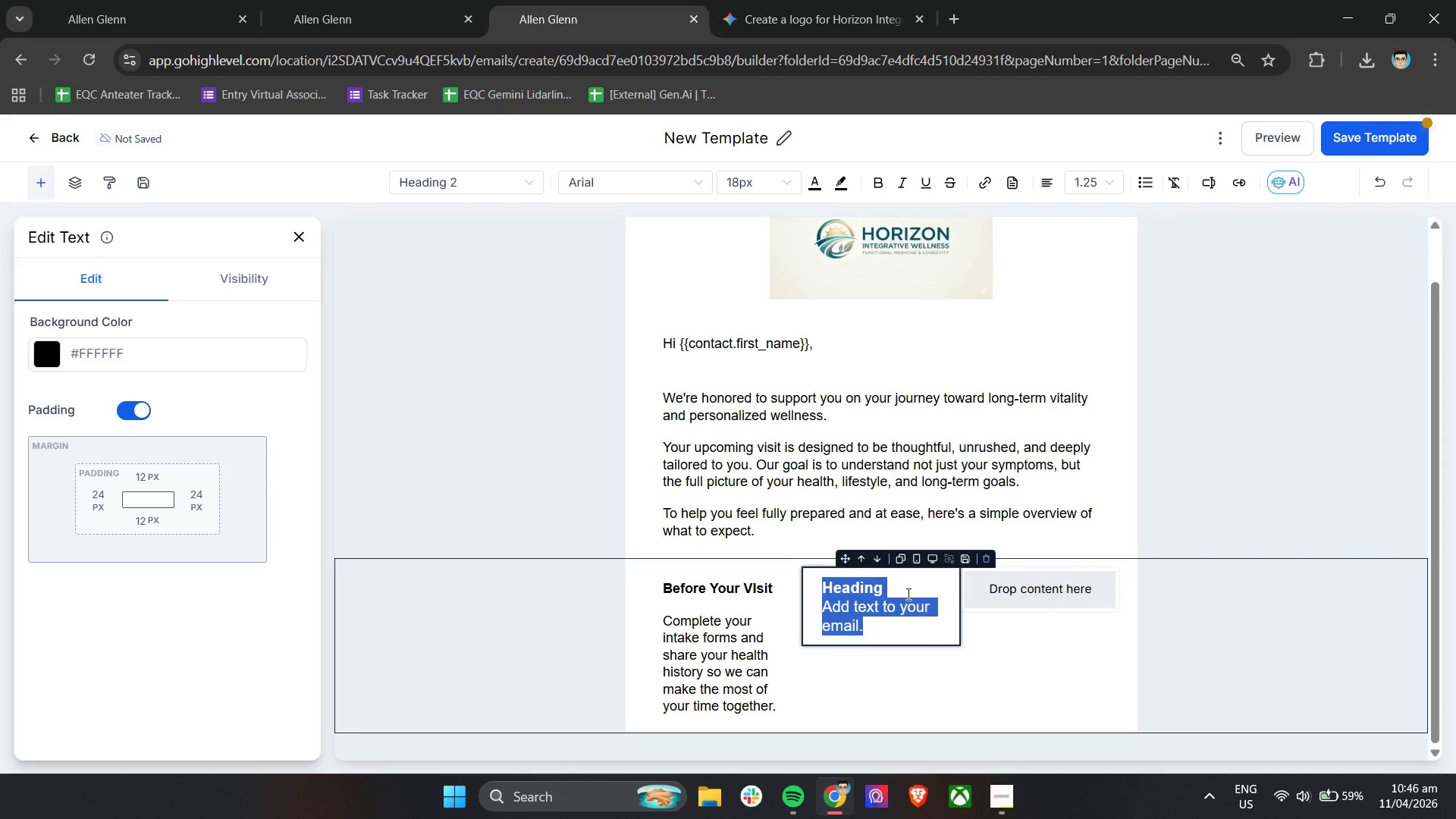 
left_click([907, 594])
 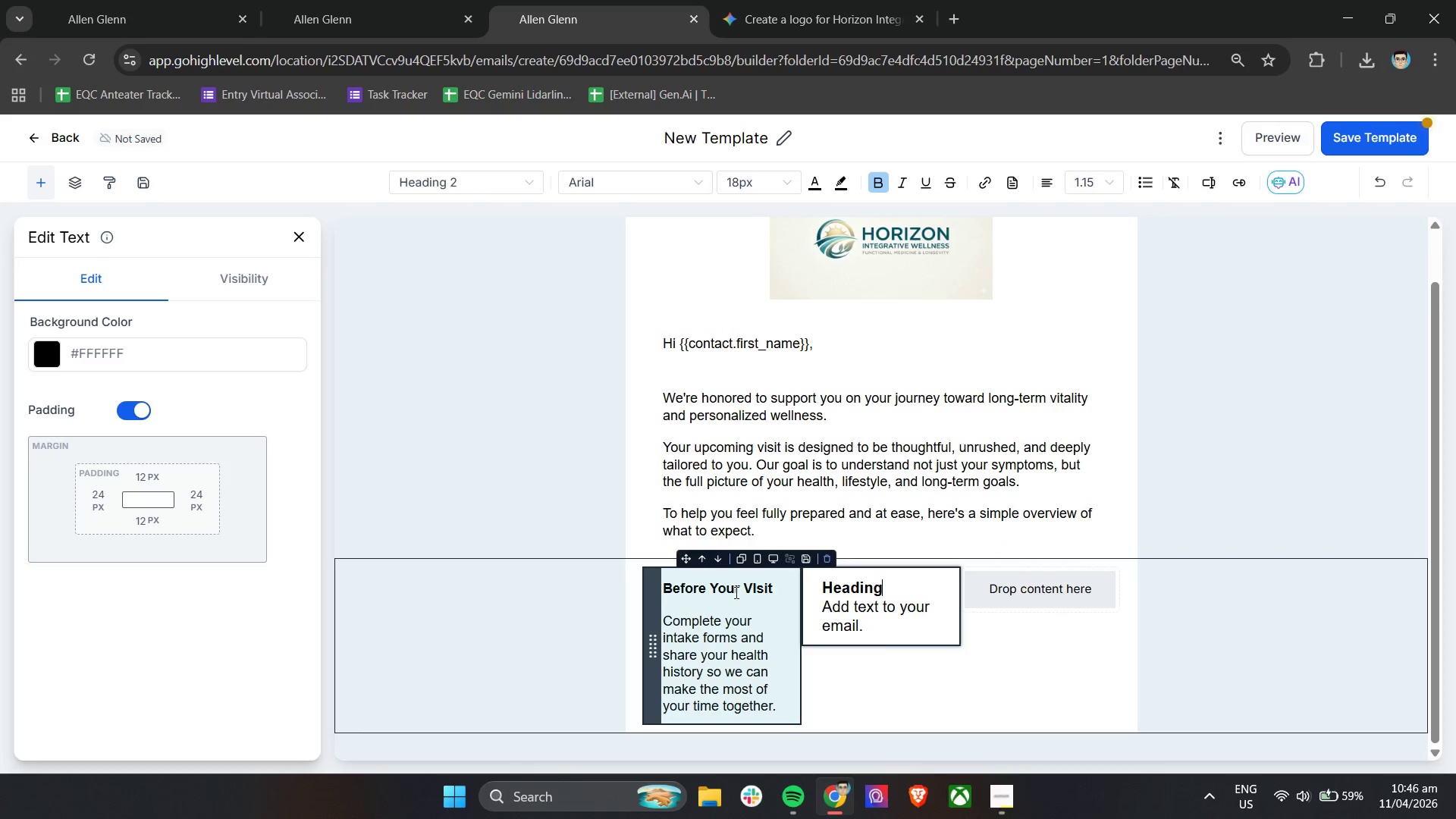 
left_click([735, 592])
 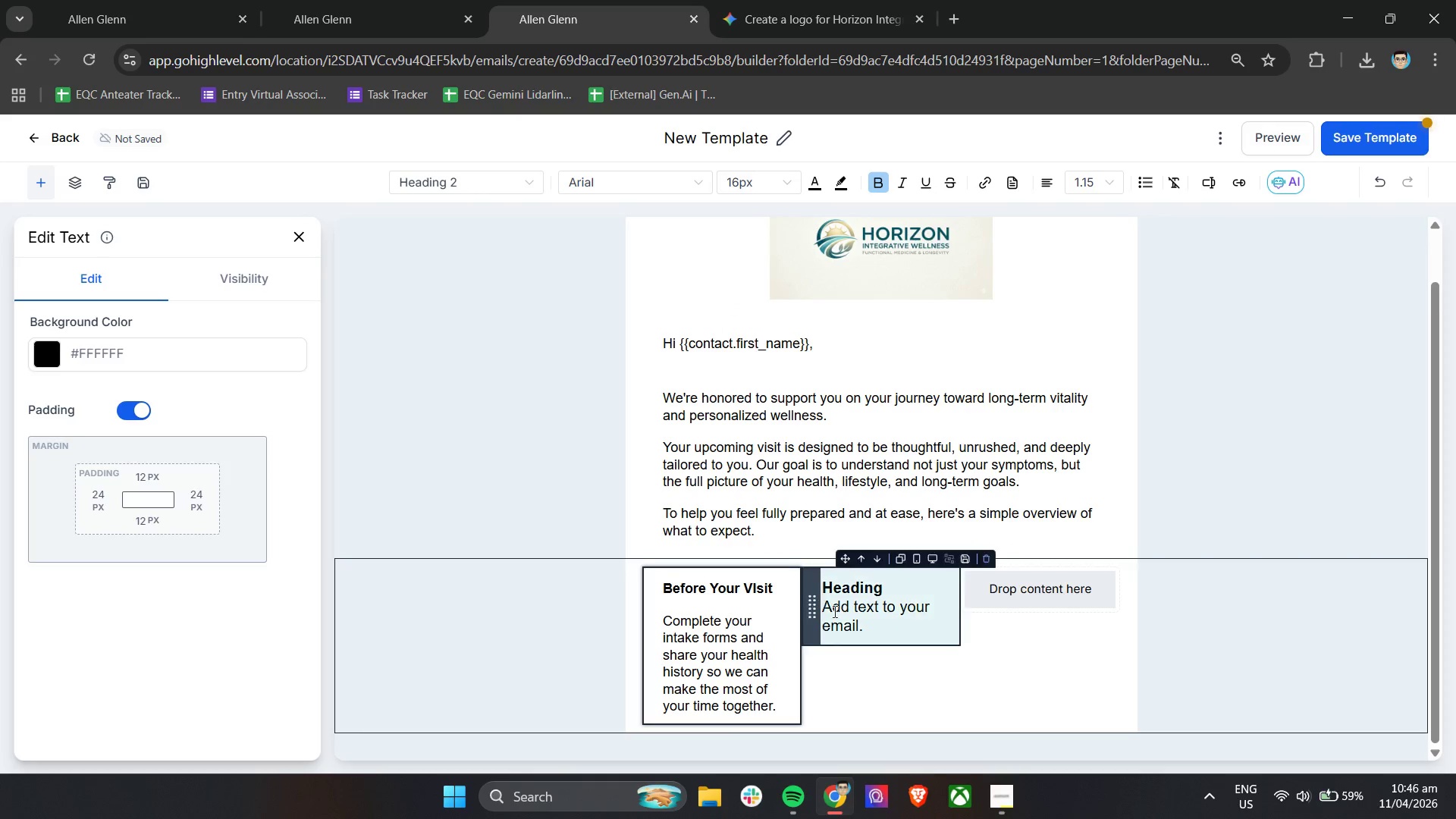 
left_click([862, 619])
 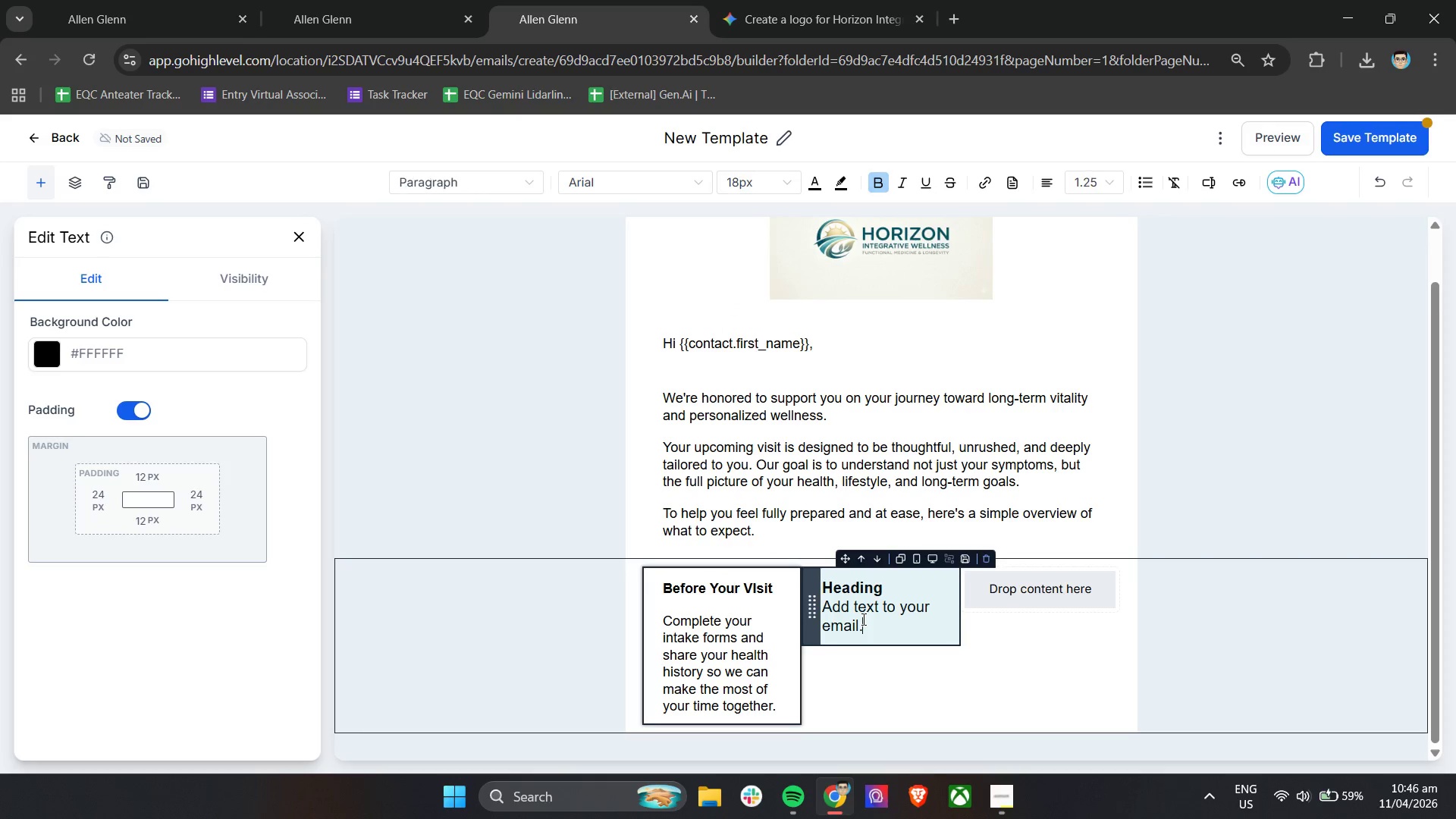 
key(Control+A)
 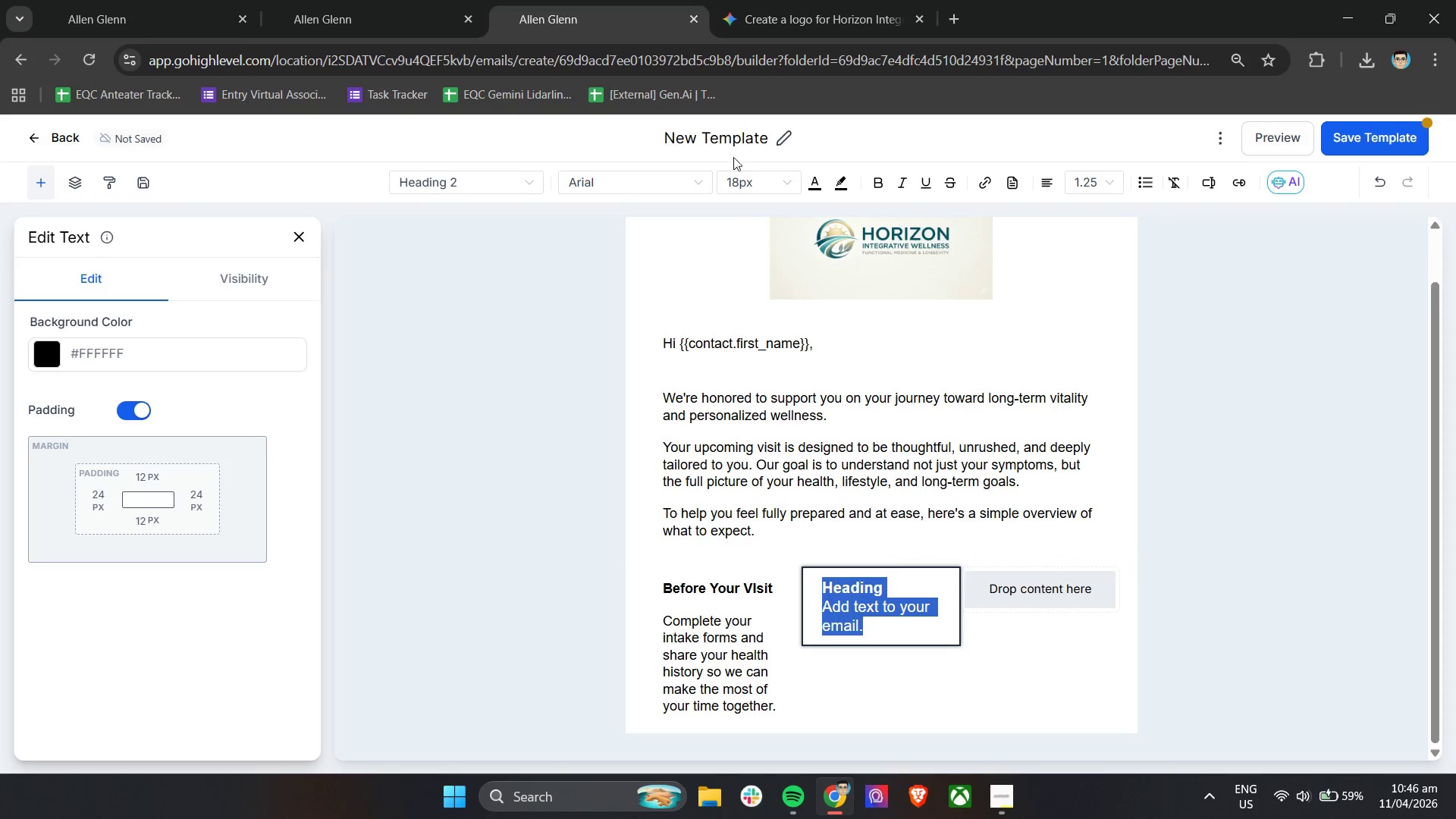 
left_click([754, 177])
 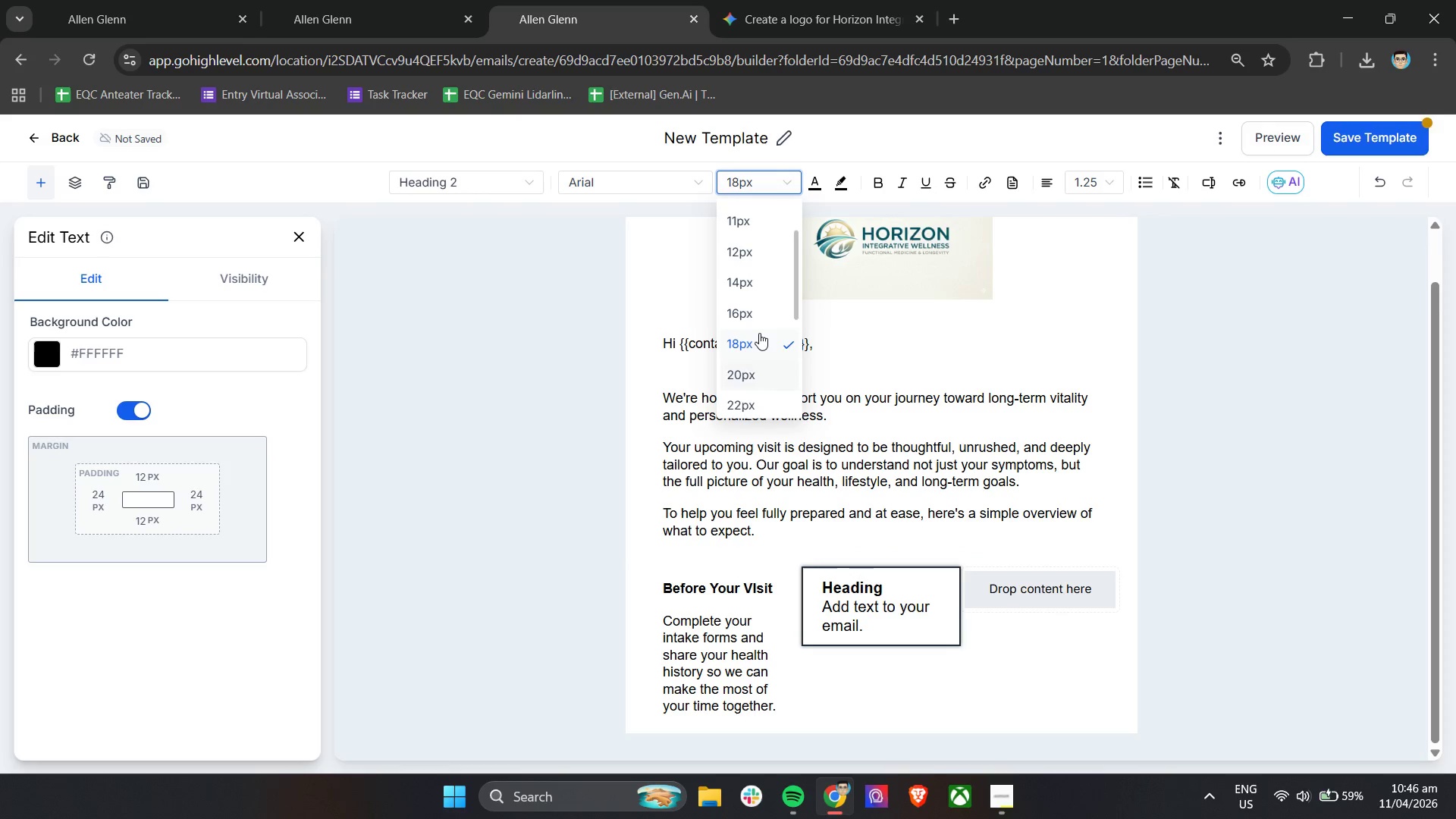 
left_click([759, 317])
 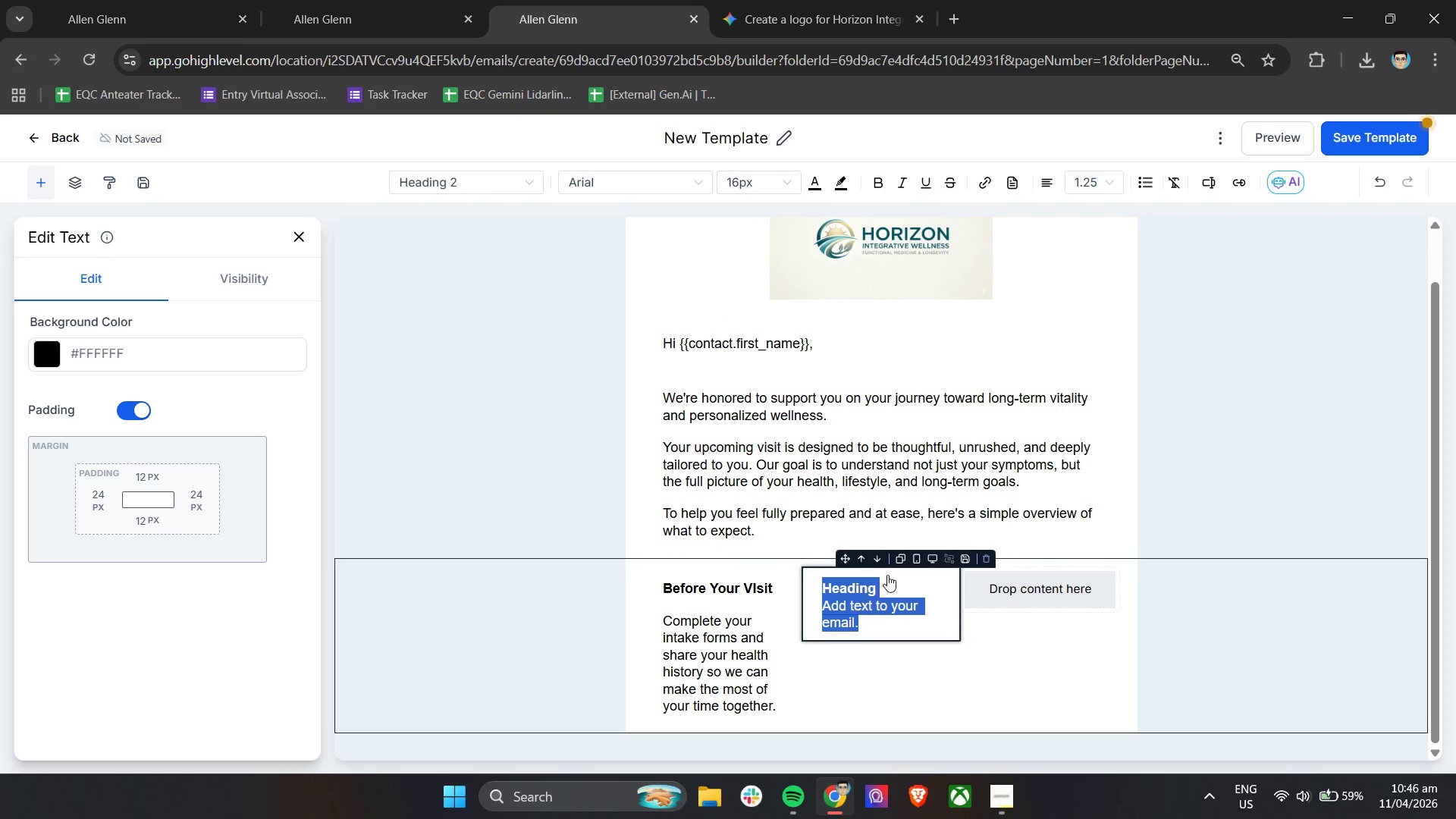 
left_click([887, 575])
 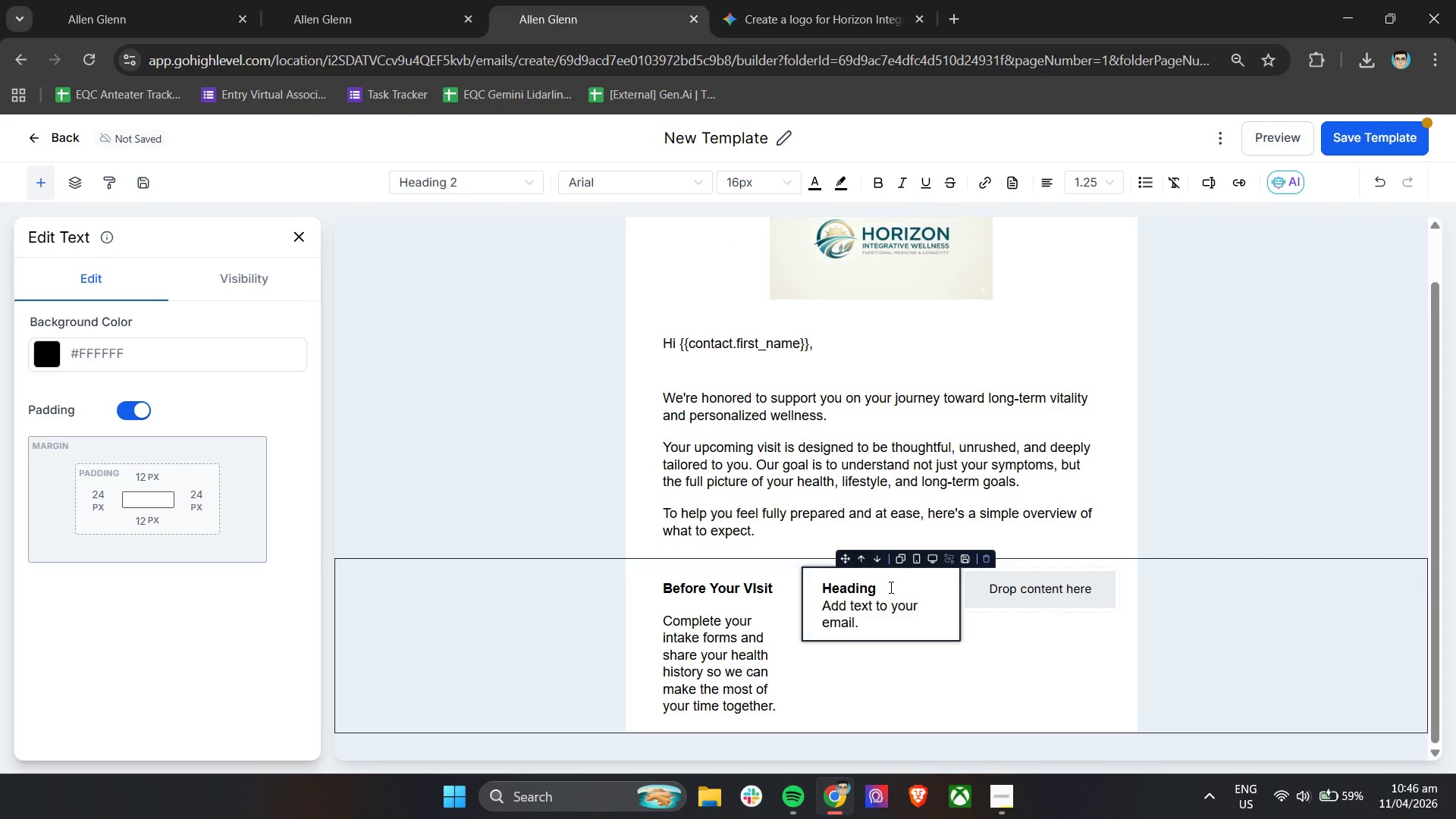 
left_click_drag(start_coordinate=[890, 587], to_coordinate=[802, 595])
 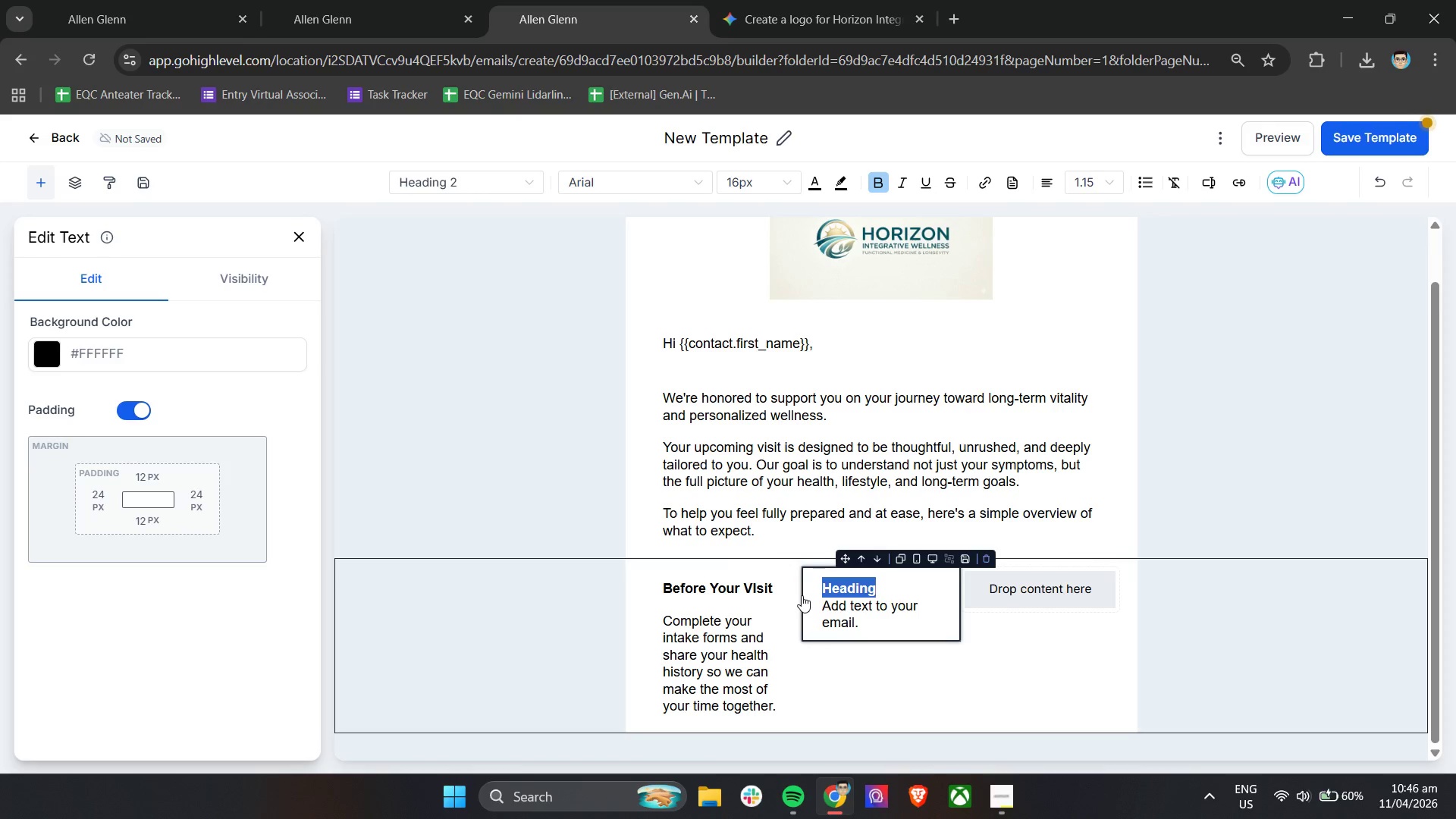 
type(Duei)
key(Backspace)
key(Backspace)
type(ring Your Visit)
 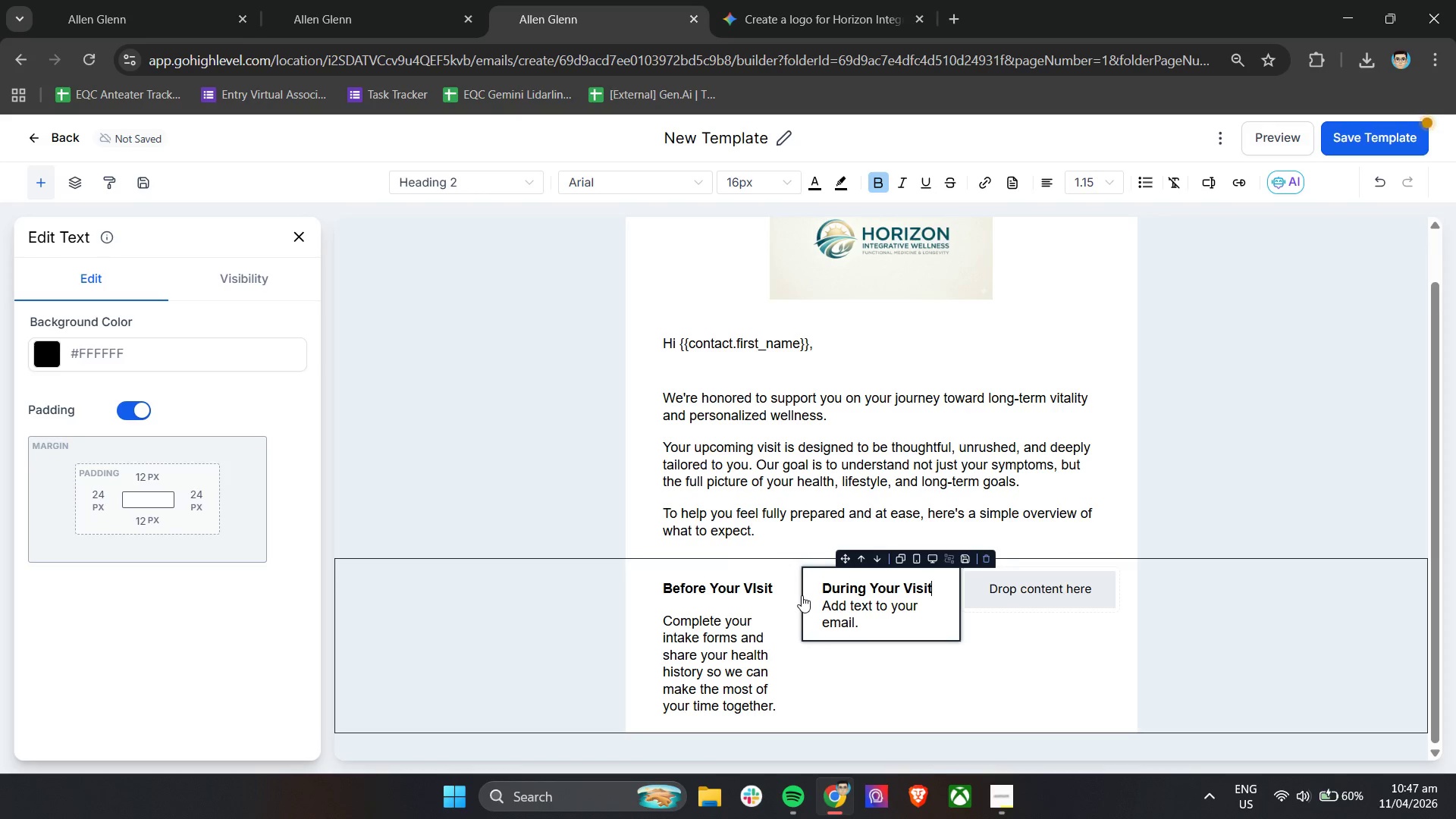 
left_click_drag(start_coordinate=[877, 621], to_coordinate=[823, 607])
 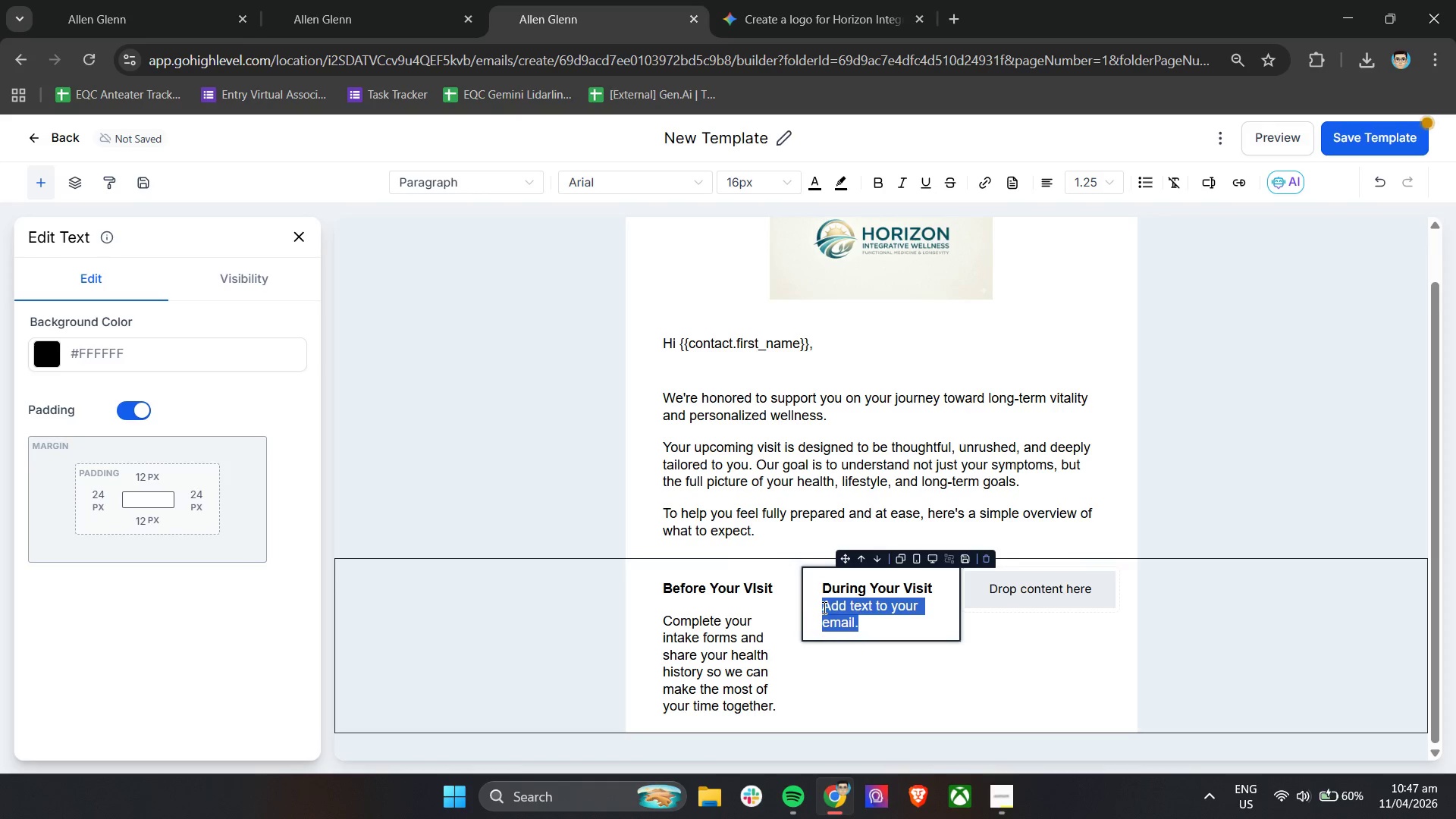 
key(Backspace)
 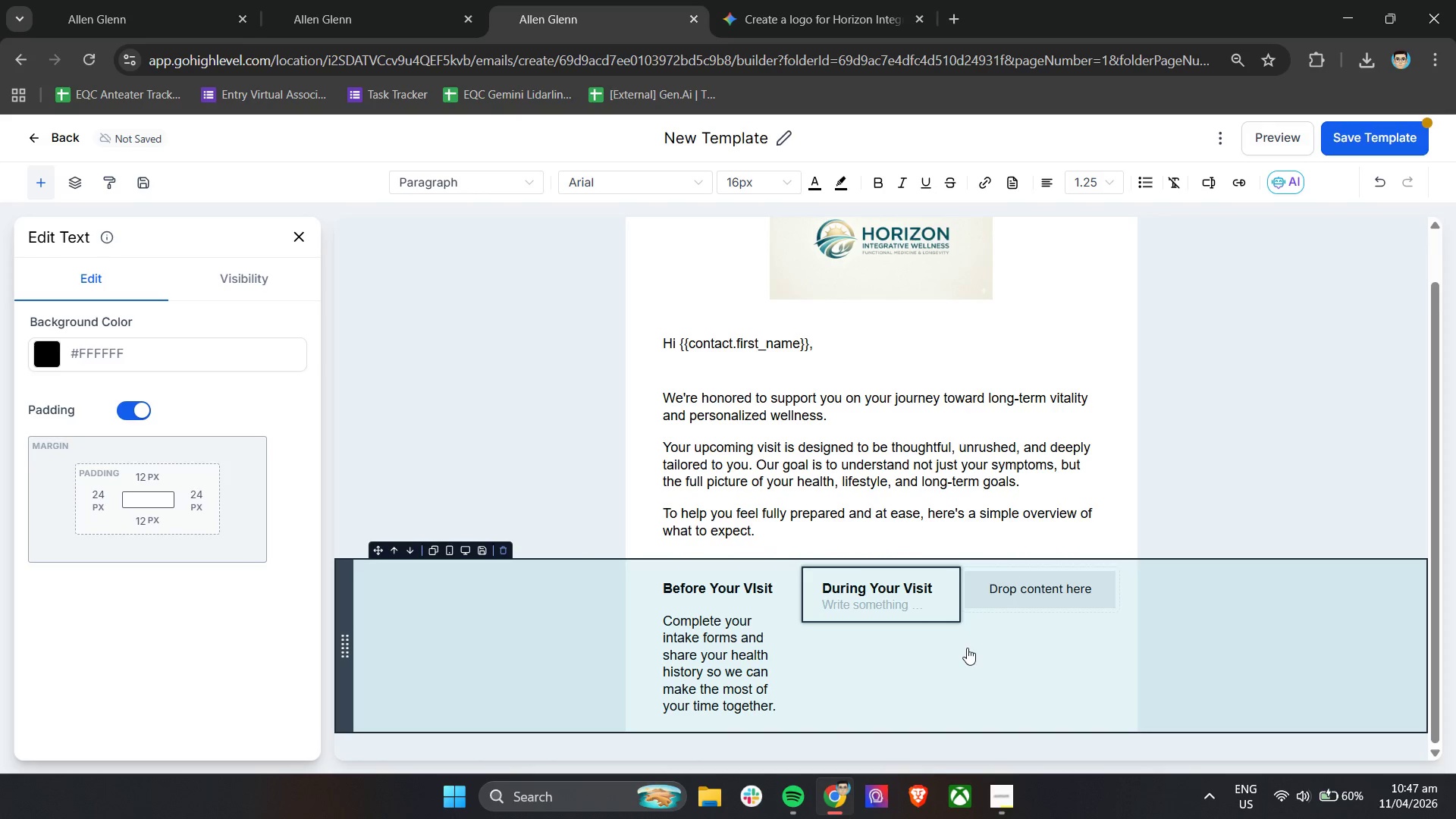 
key(Enter)
 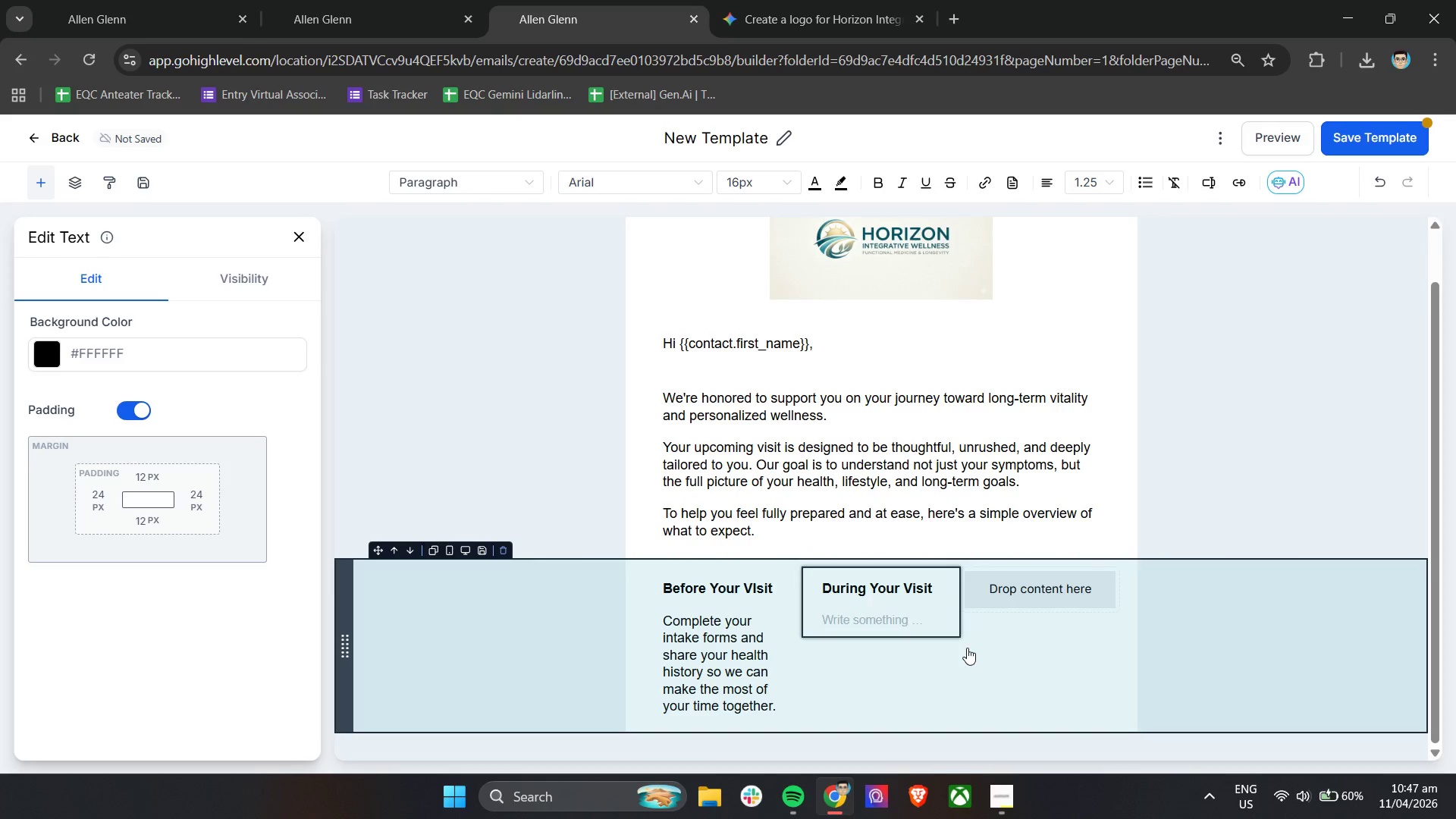 
type(You'll meet )
 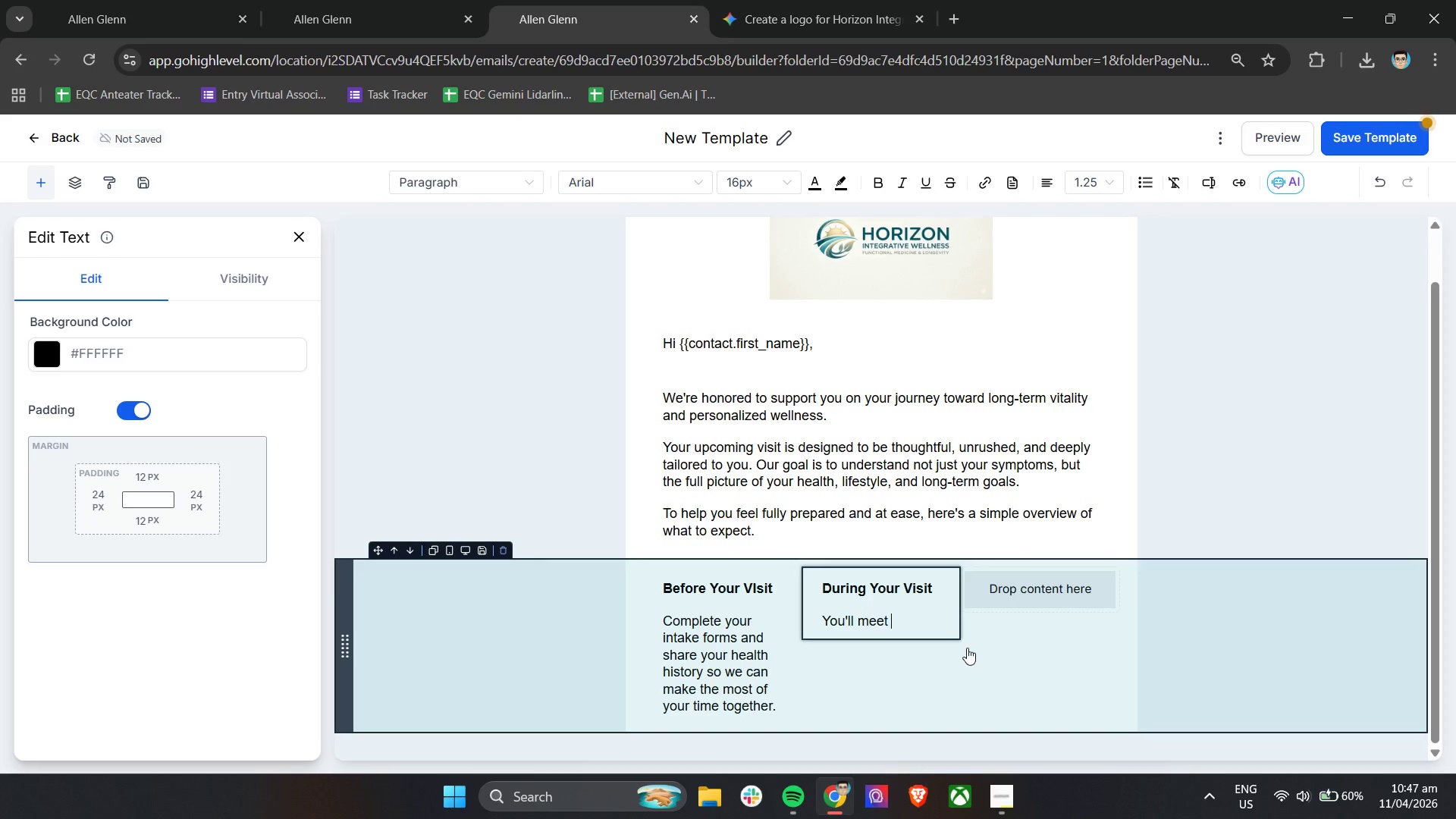 
type(with your pu)
key(Backspace)
type(hysician for a comprehensive soc)
key(Backspace)
key(Backspace)
key(Backspace)
type(consulatation focused on root causes, lifestyle, and long-term wellness strategy.)
 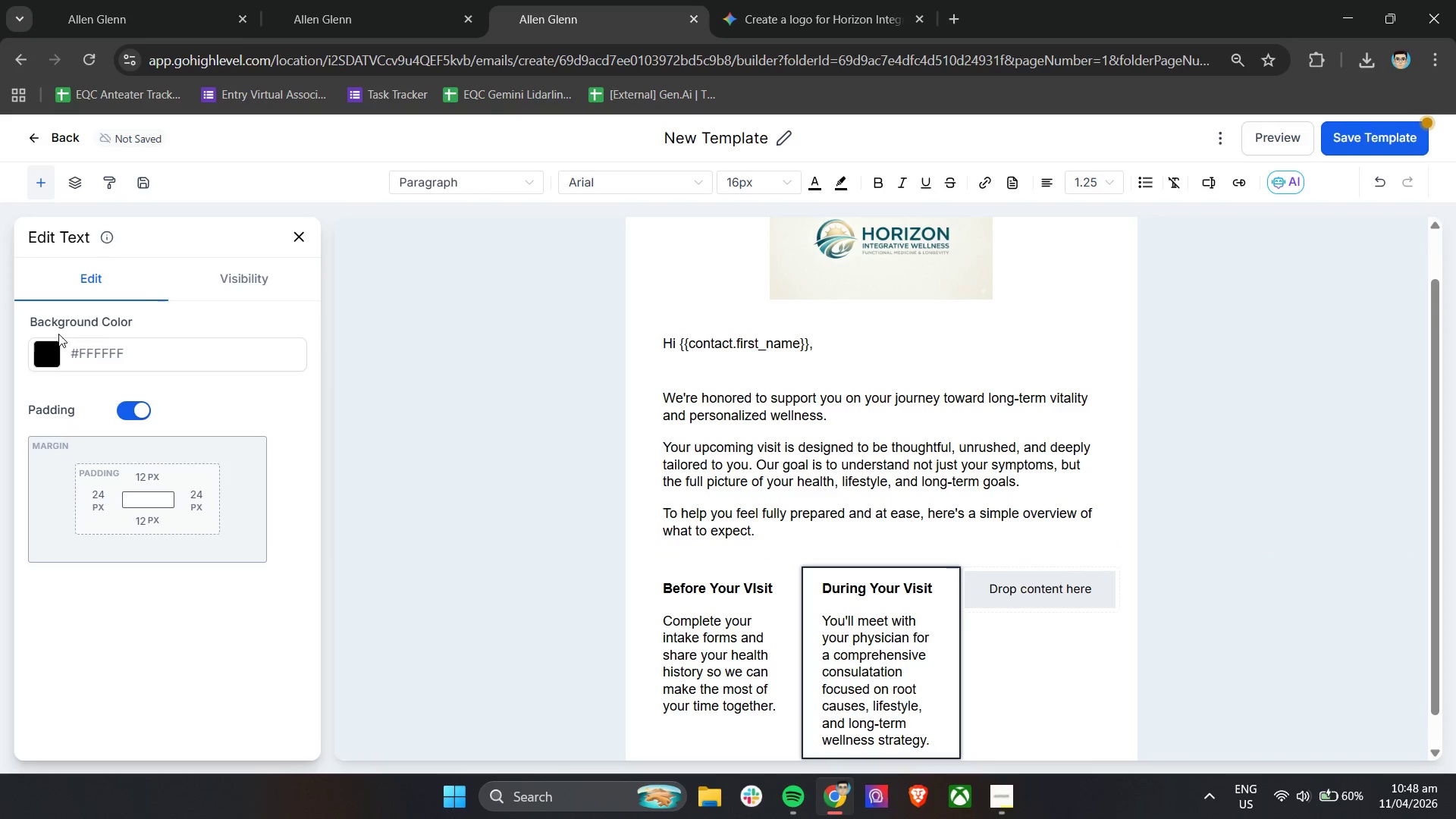 
left_click([242, 294])
 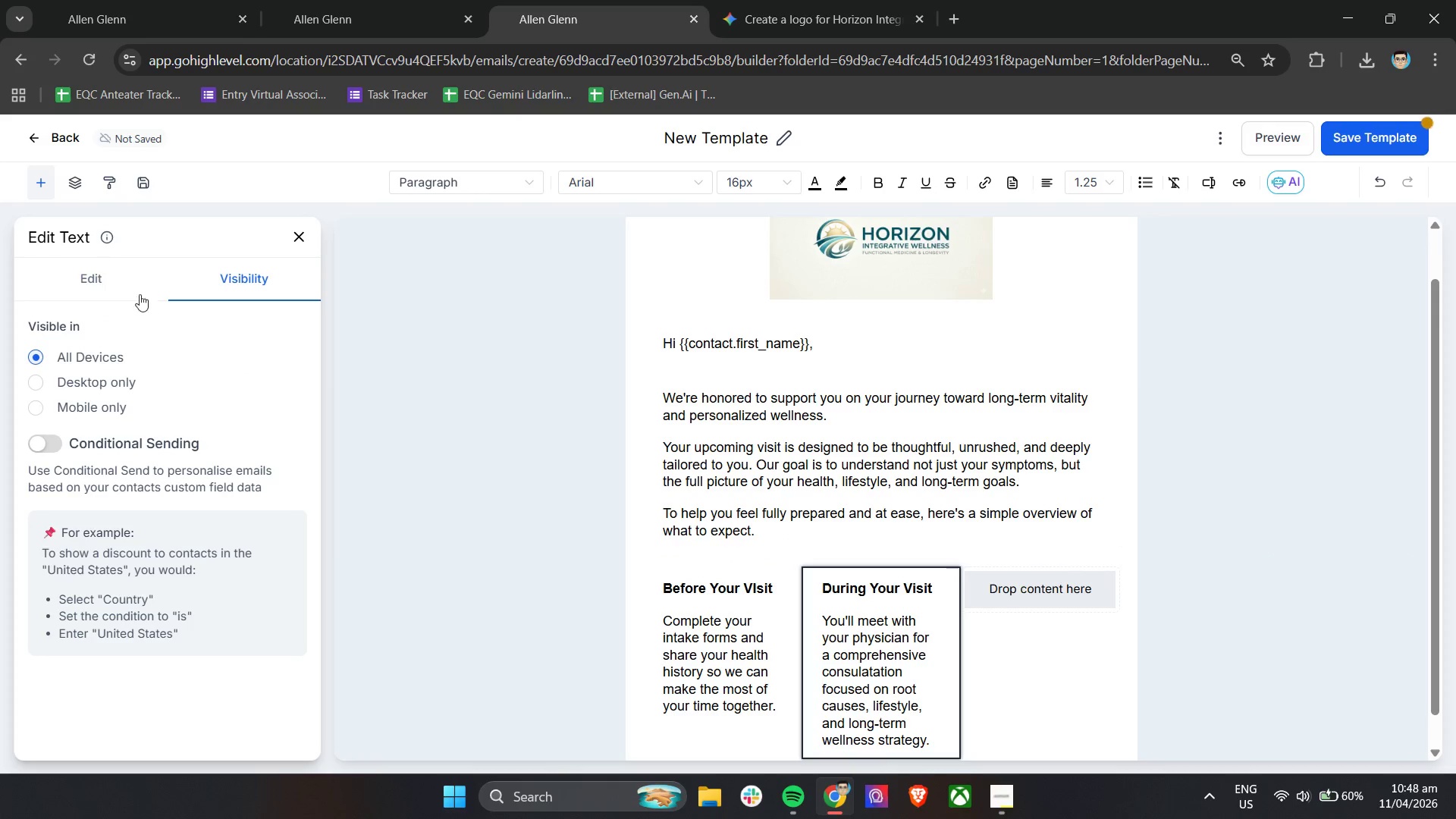 
left_click([101, 287])
 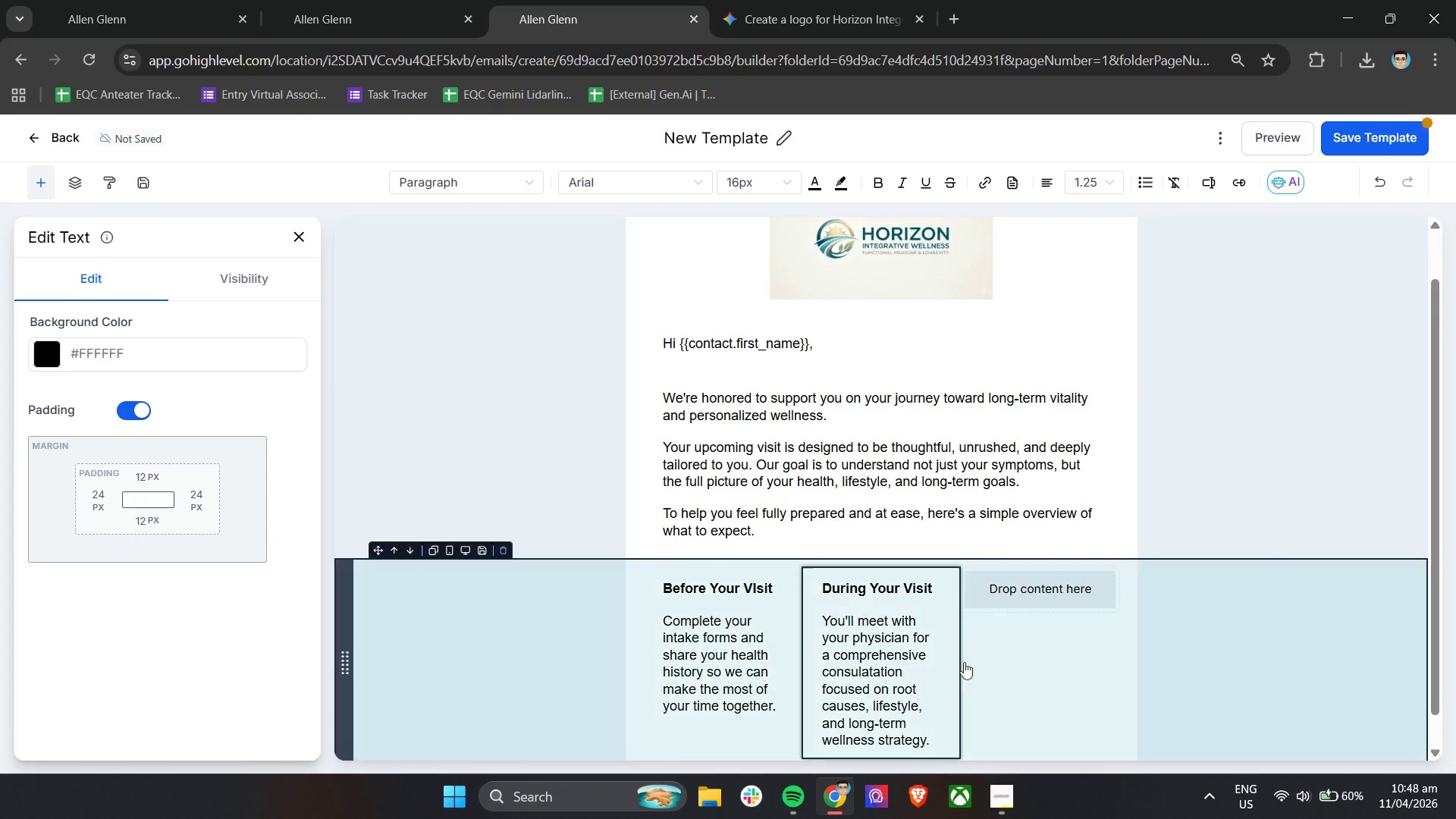 
left_click([1032, 625])
 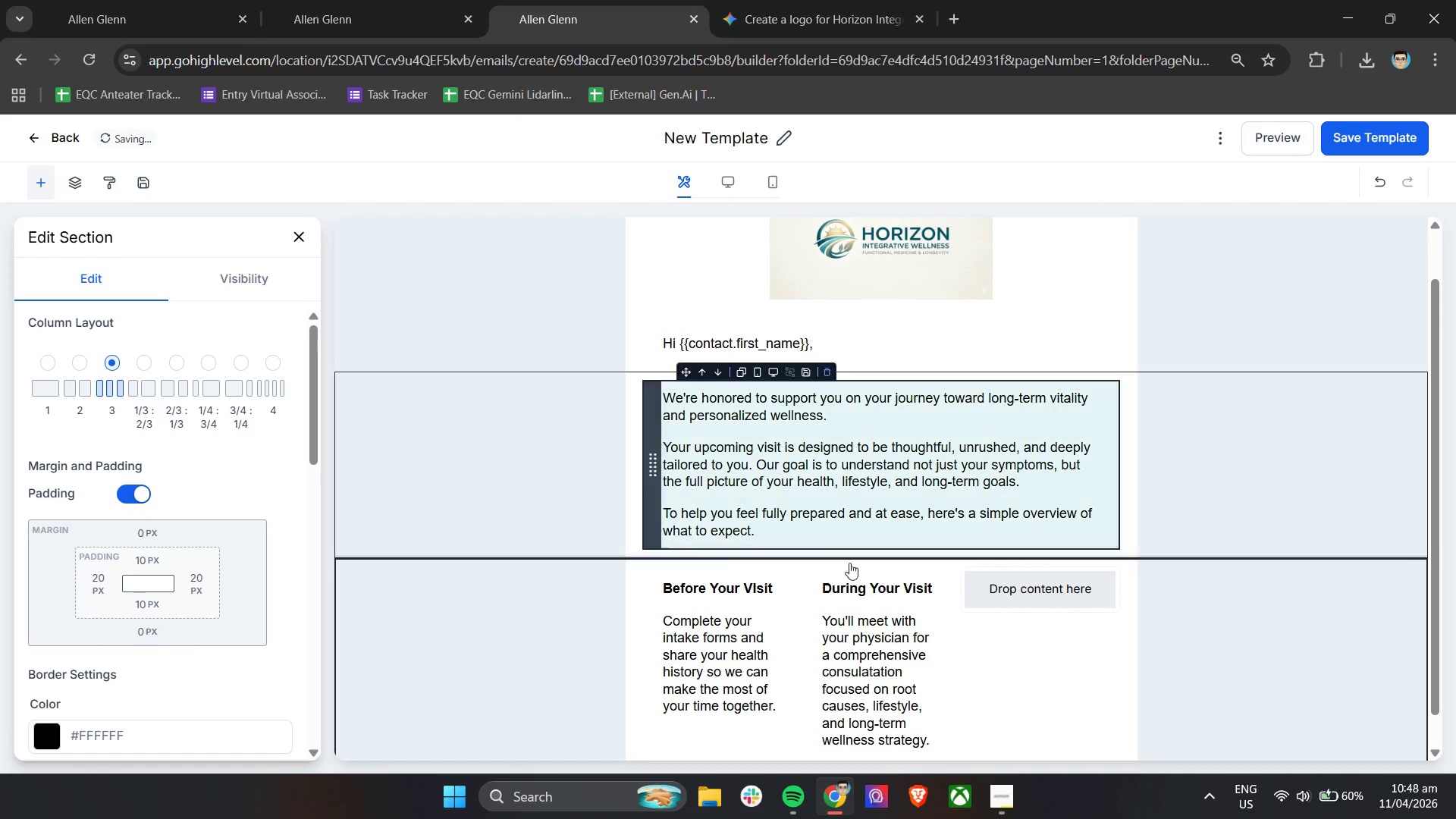 
left_click([1028, 593])
 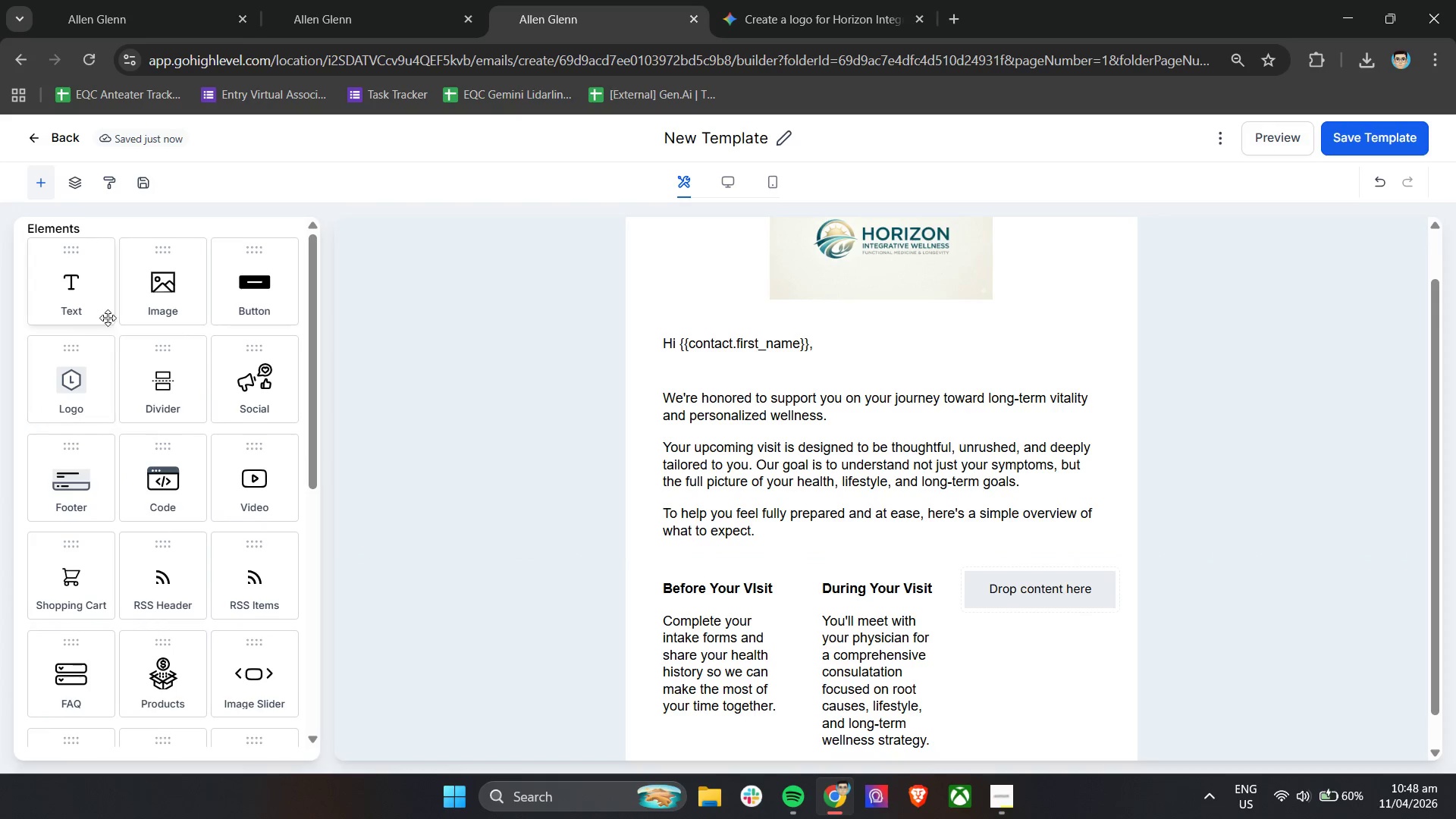 
left_click_drag(start_coordinate=[61, 278], to_coordinate=[1022, 598])
 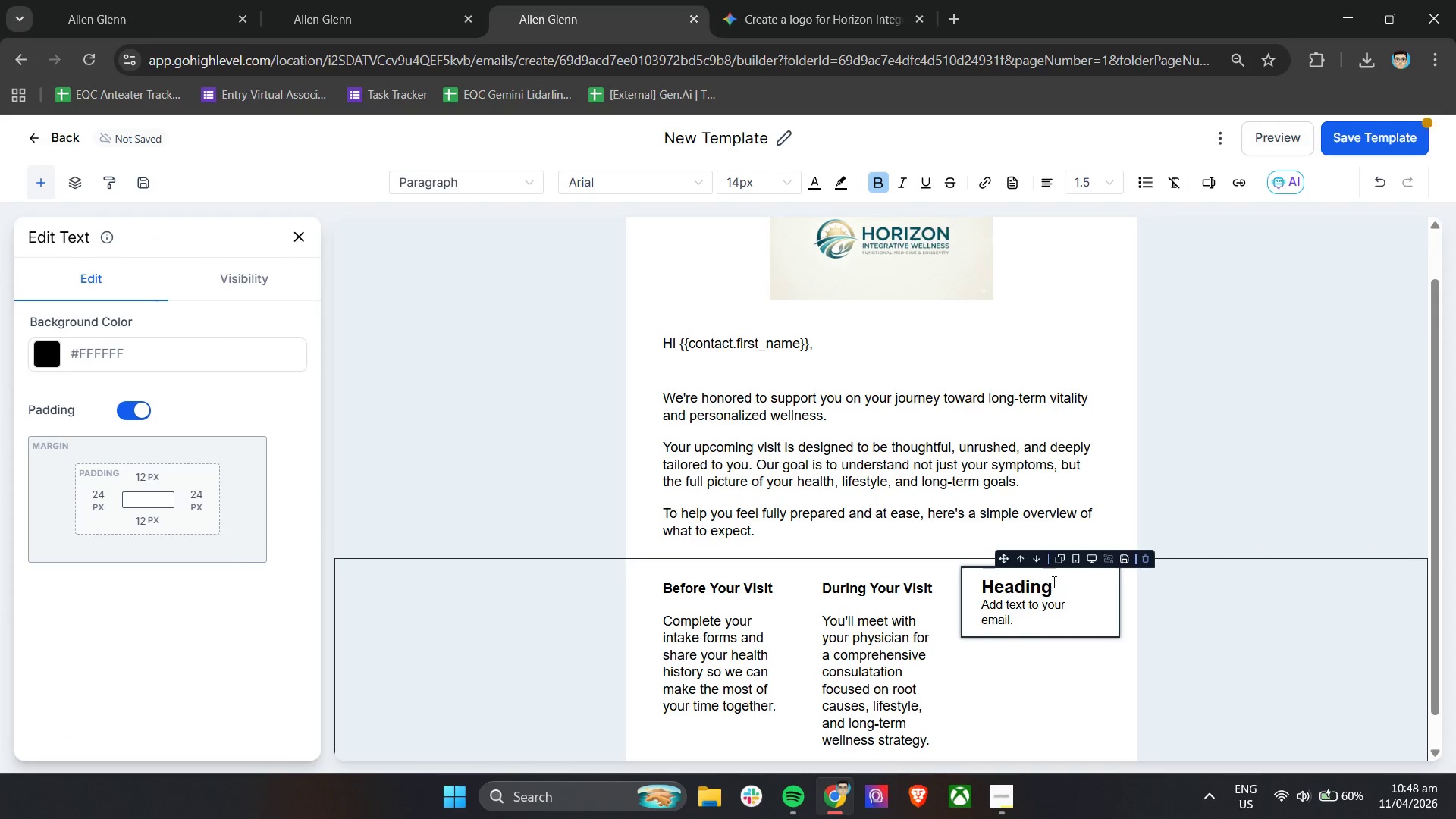 
left_click([1065, 609])
 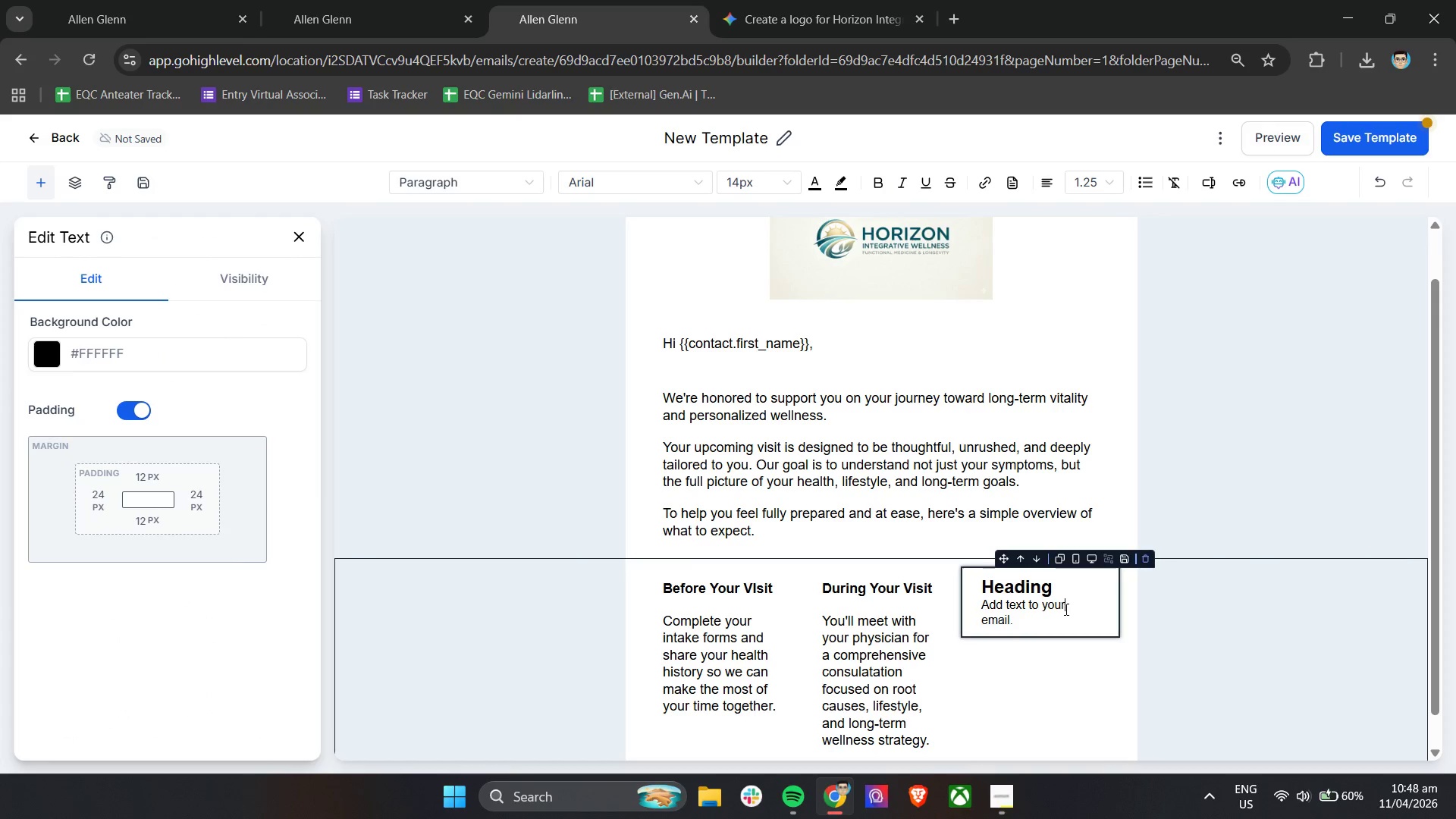 
key(Control+A)
 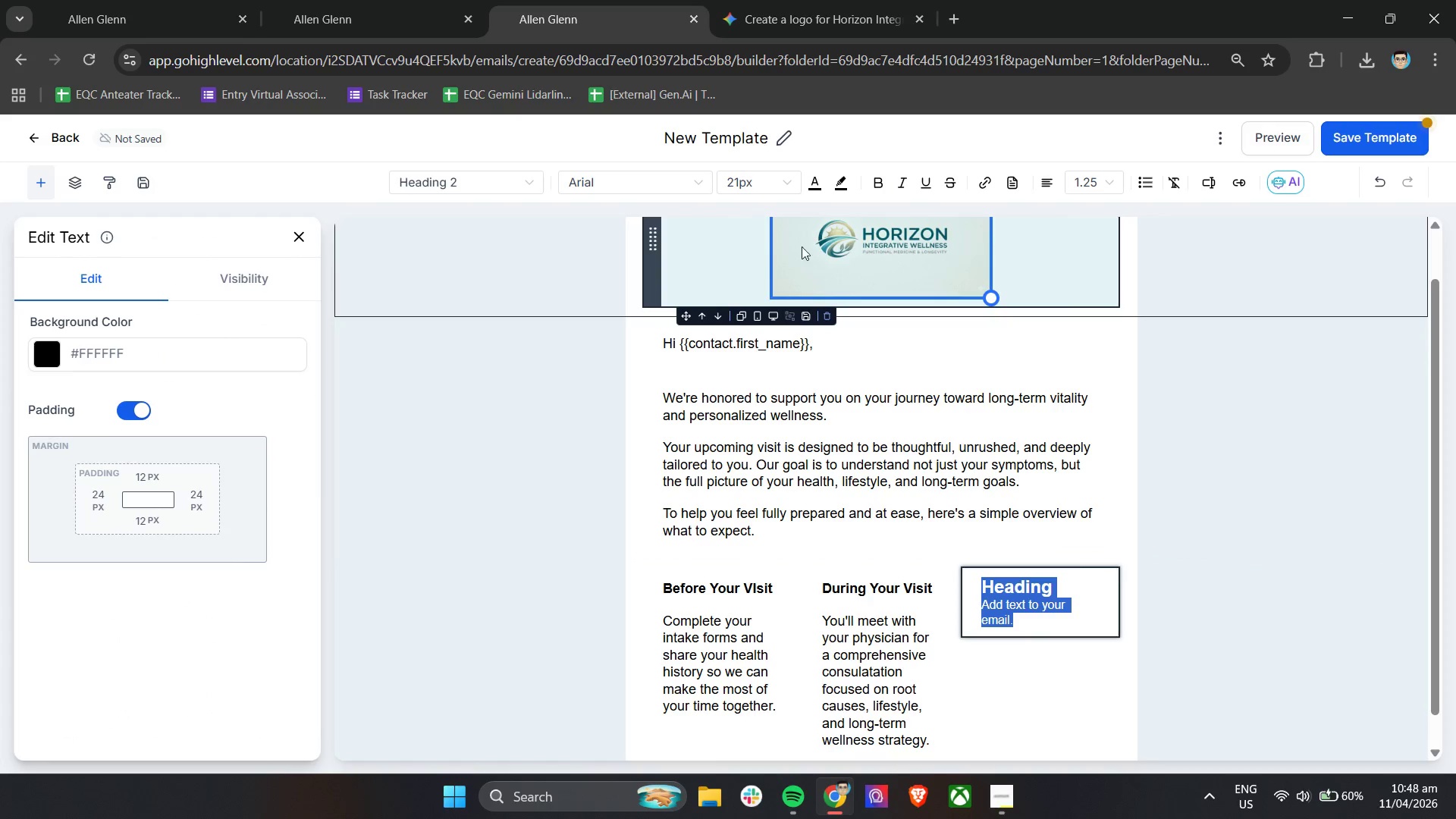 
left_click([788, 180])
 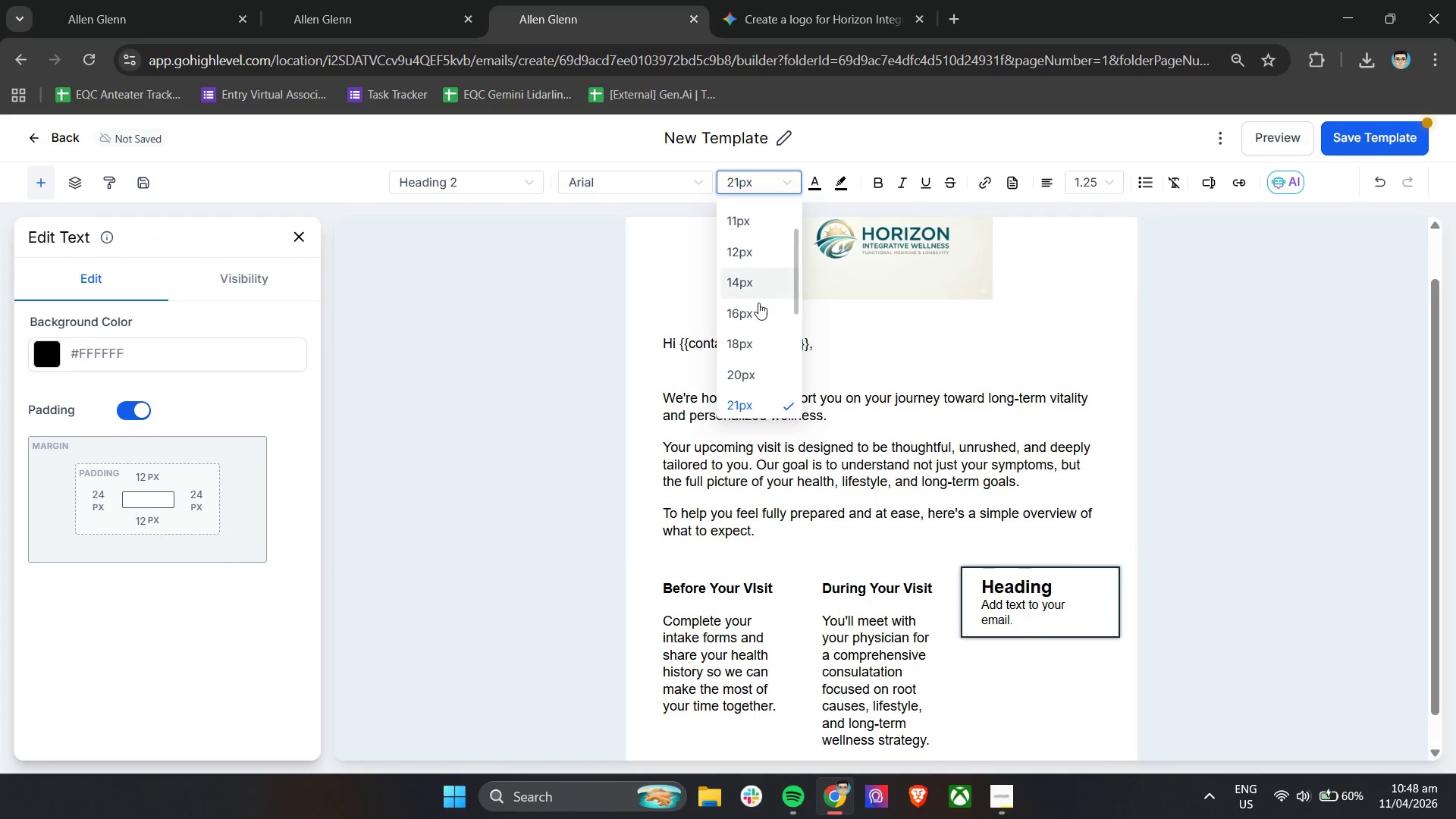 
mouse_move([759, 319])
 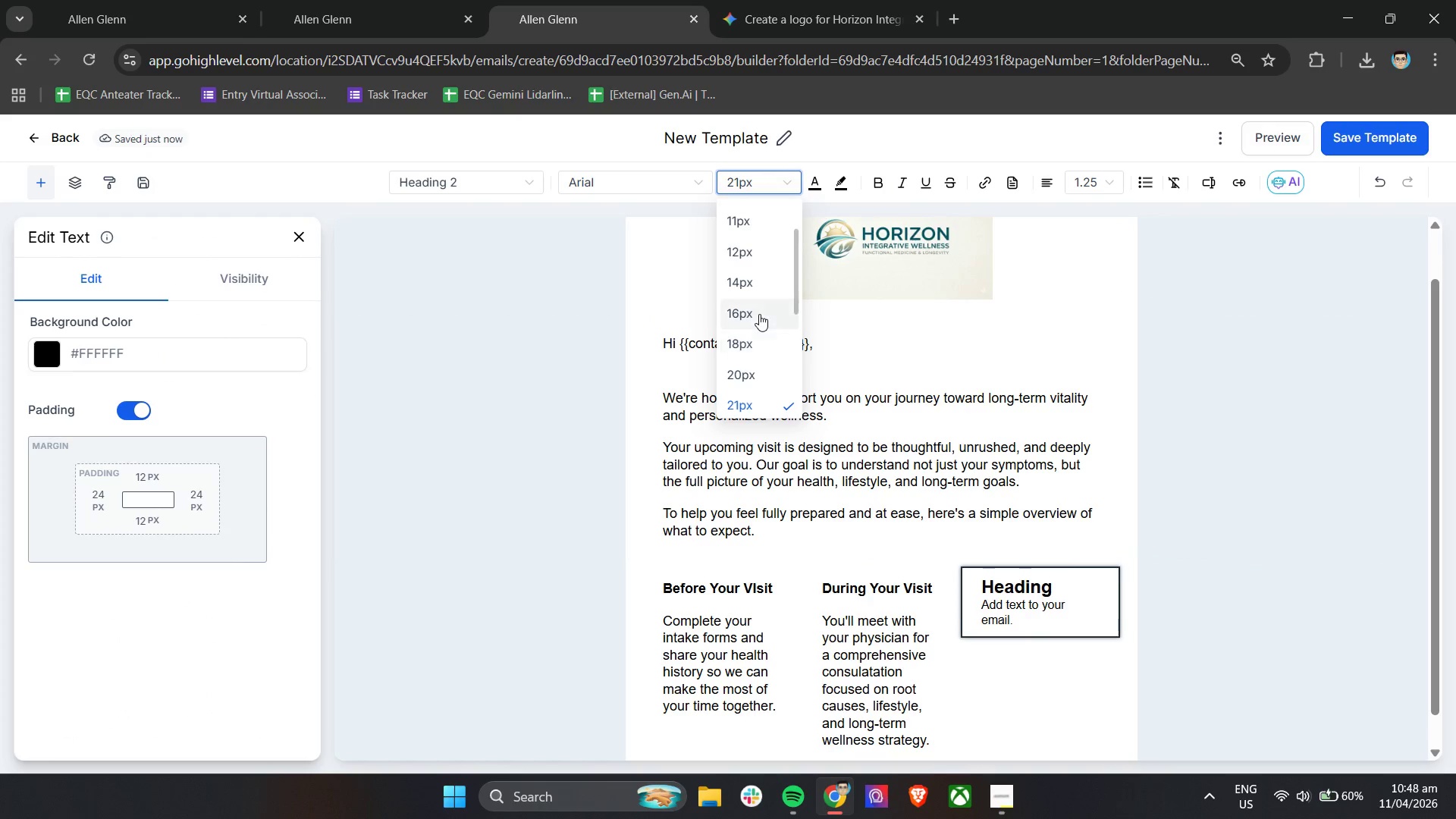 
left_click([759, 314])
 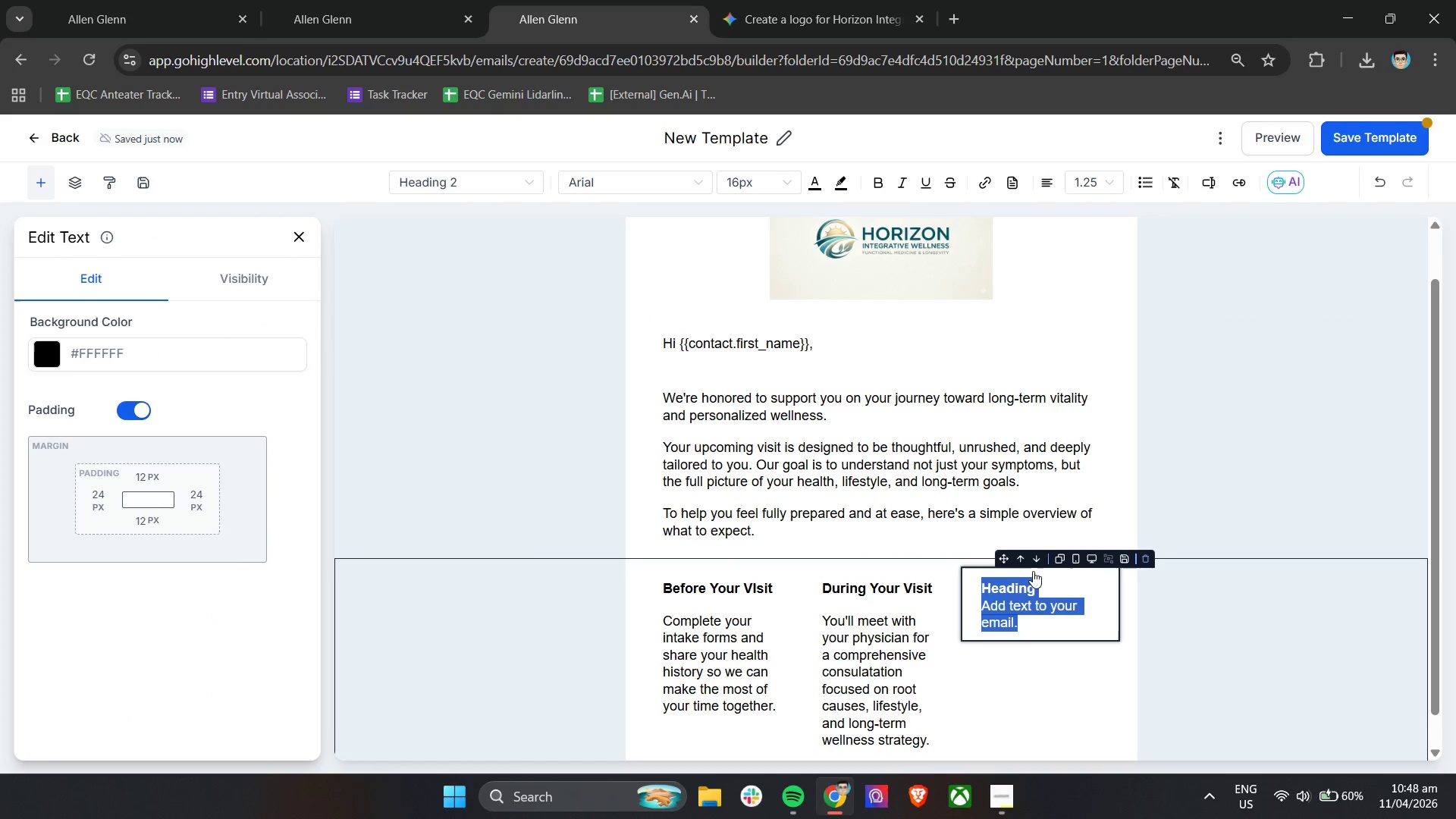 
left_click([1039, 582])
 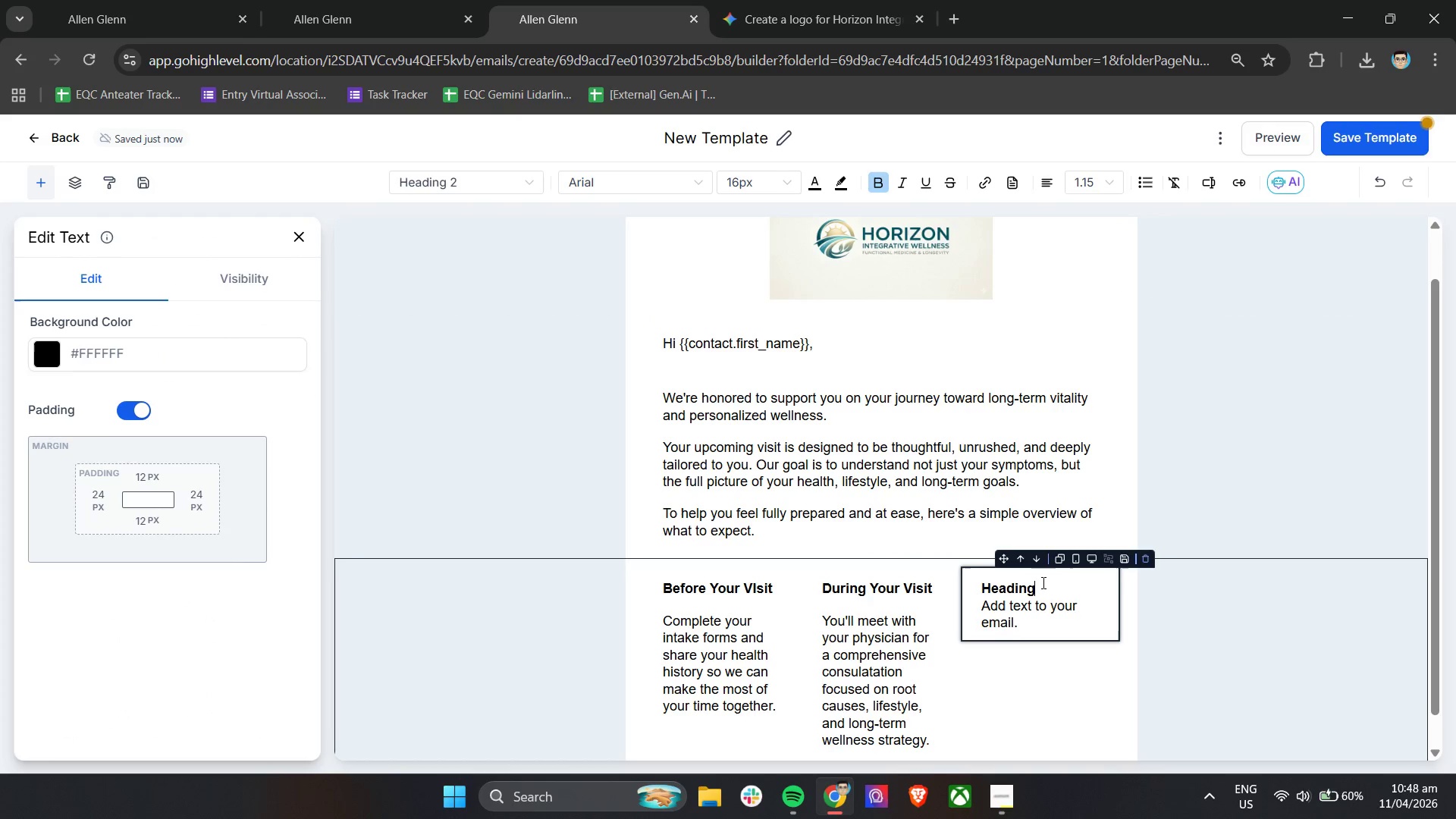 
left_click_drag(start_coordinate=[1043, 582], to_coordinate=[972, 582])
 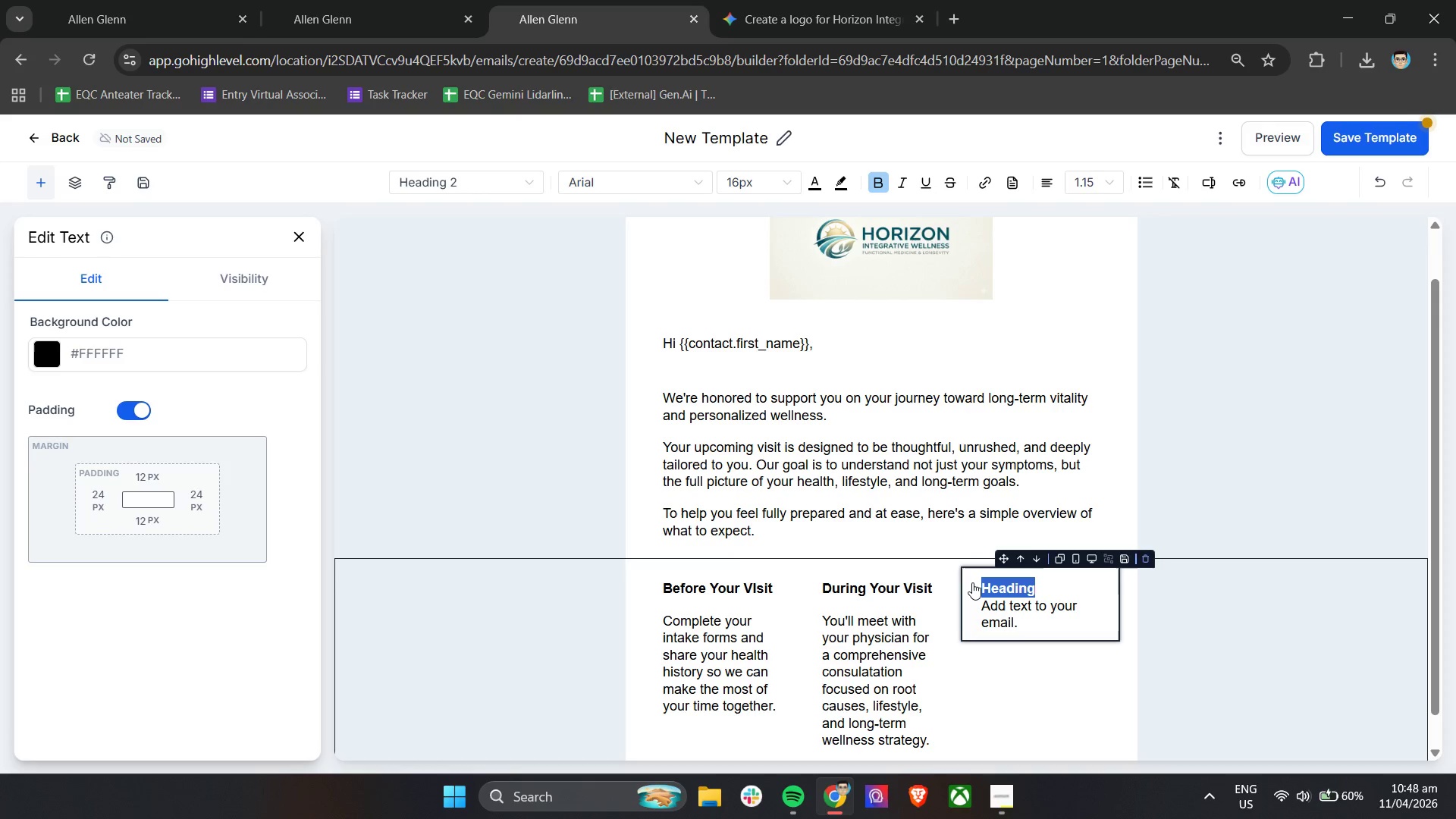 
type(After your )
 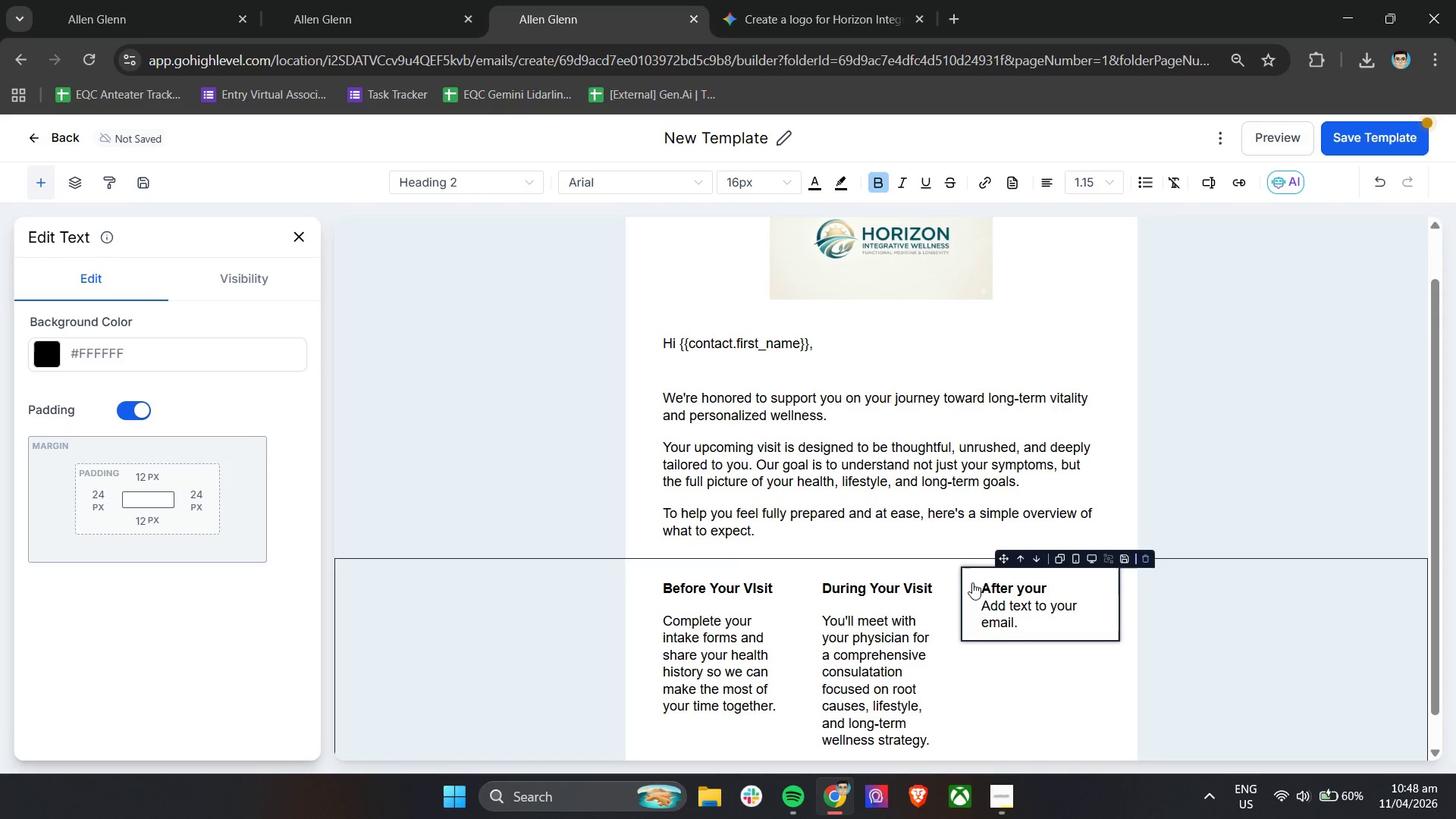 
type(Visit)
 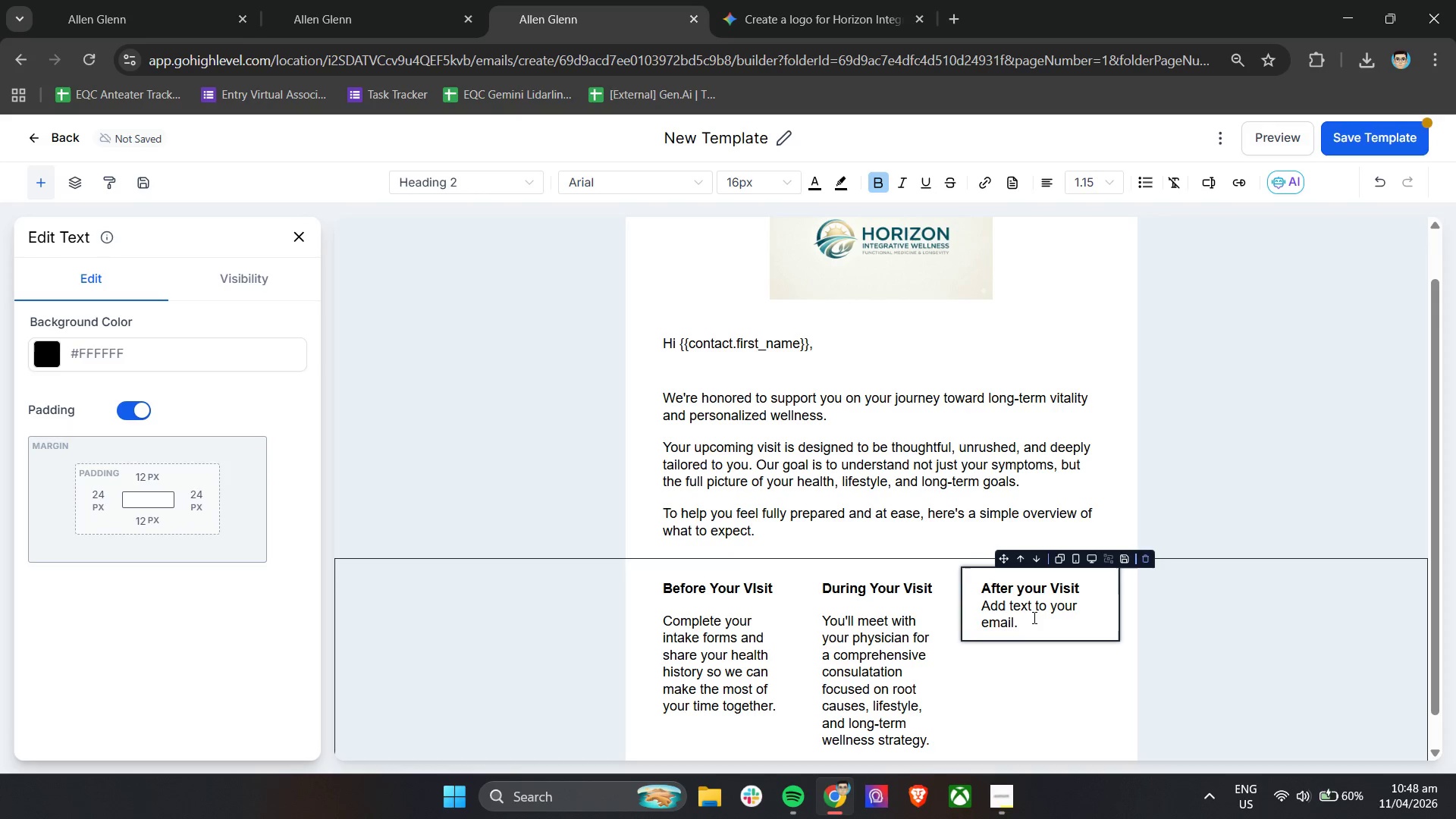 
left_click_drag(start_coordinate=[1039, 624], to_coordinate=[978, 610])
 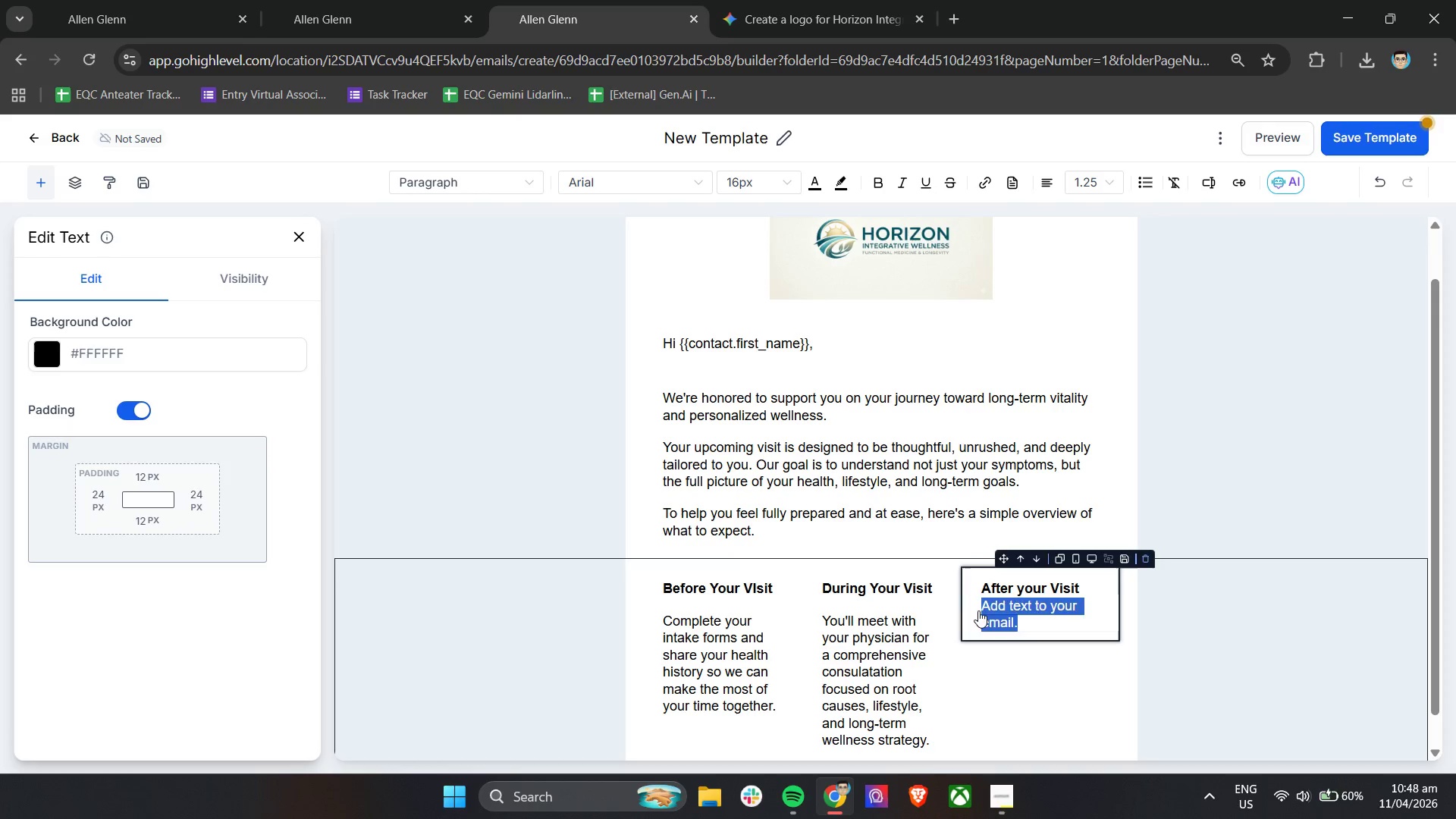 
key(Backspace)
 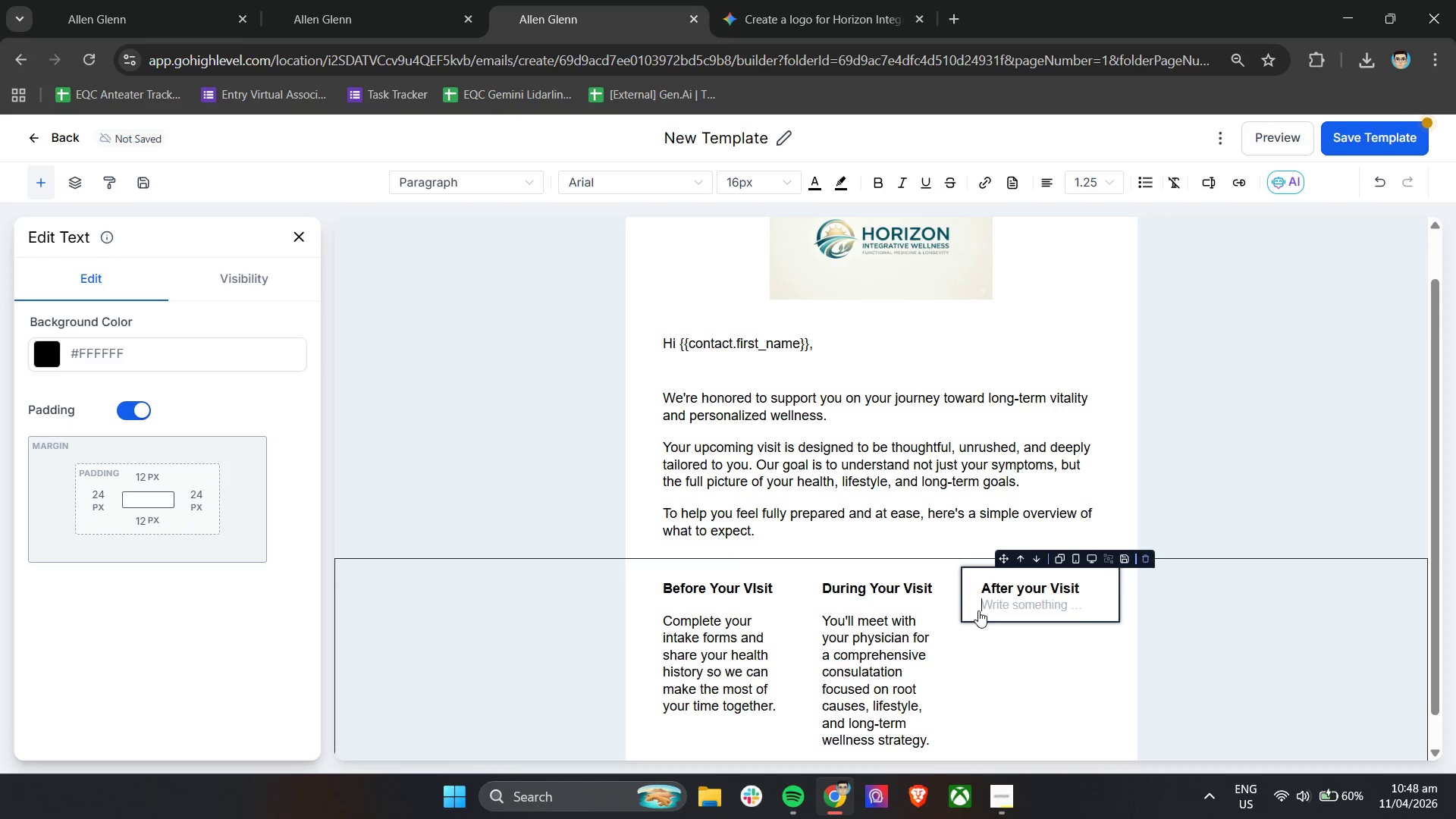 
key(Enter)
 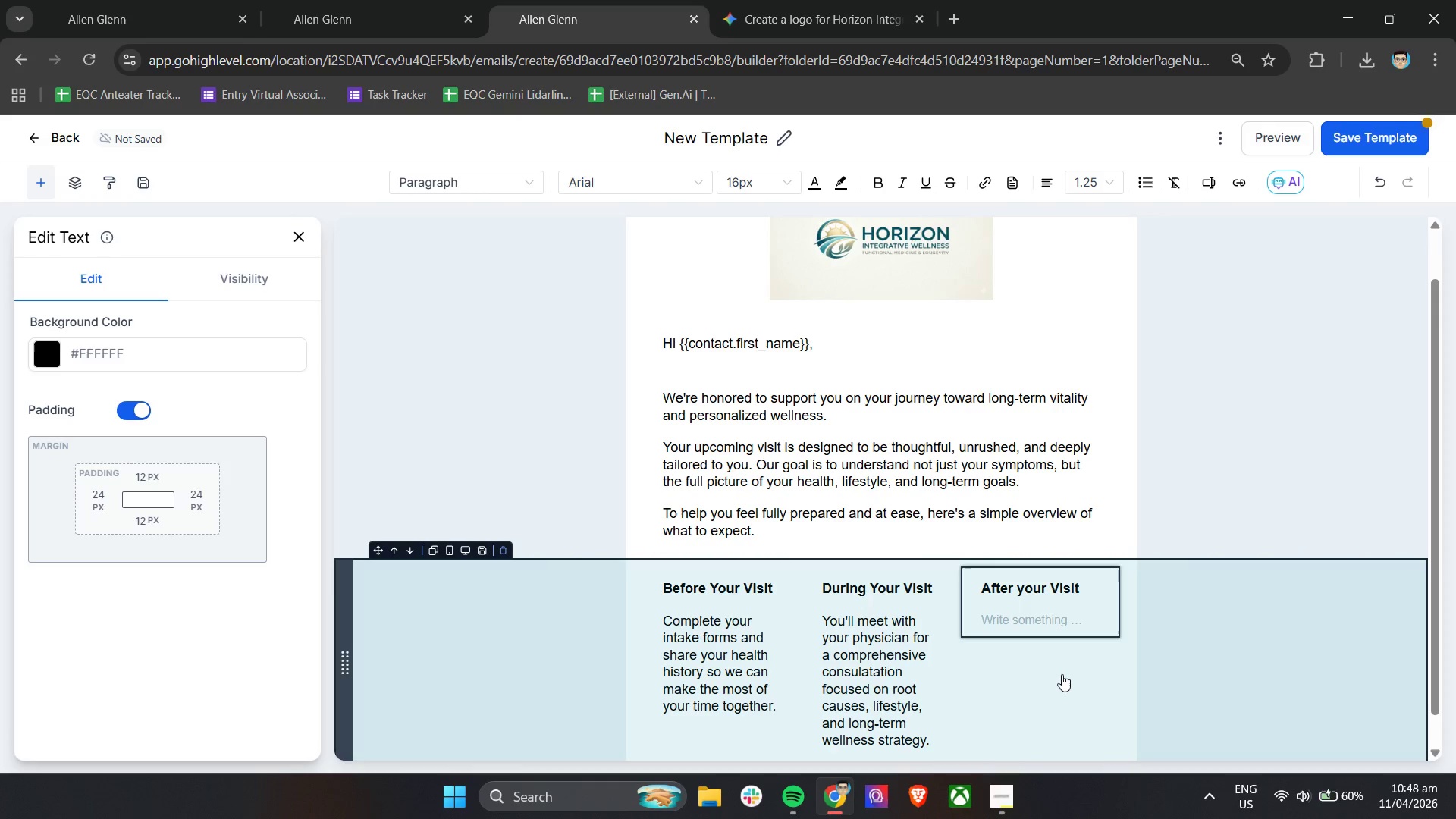 
type(Yu)
key(Backspace)
type(ou'll receive a personalized plan including recommendations, next steps, and man)
key(Backspace)
key(Backspace)
key(Backspace)
type(o)
key(Backspace)
type(n)
key(Backspace)
type(ongoing support options.)
 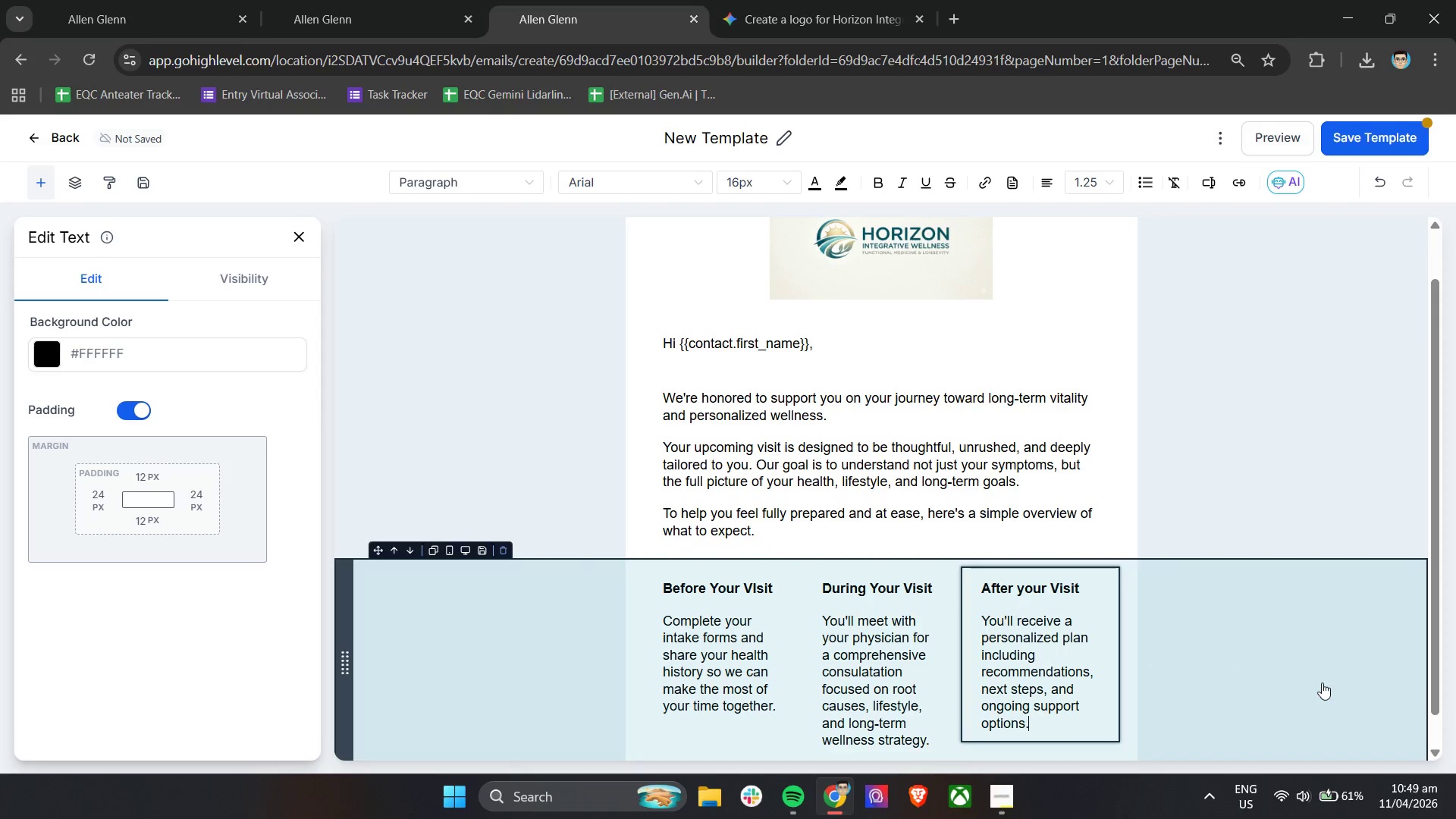 
left_click([1338, 627])
 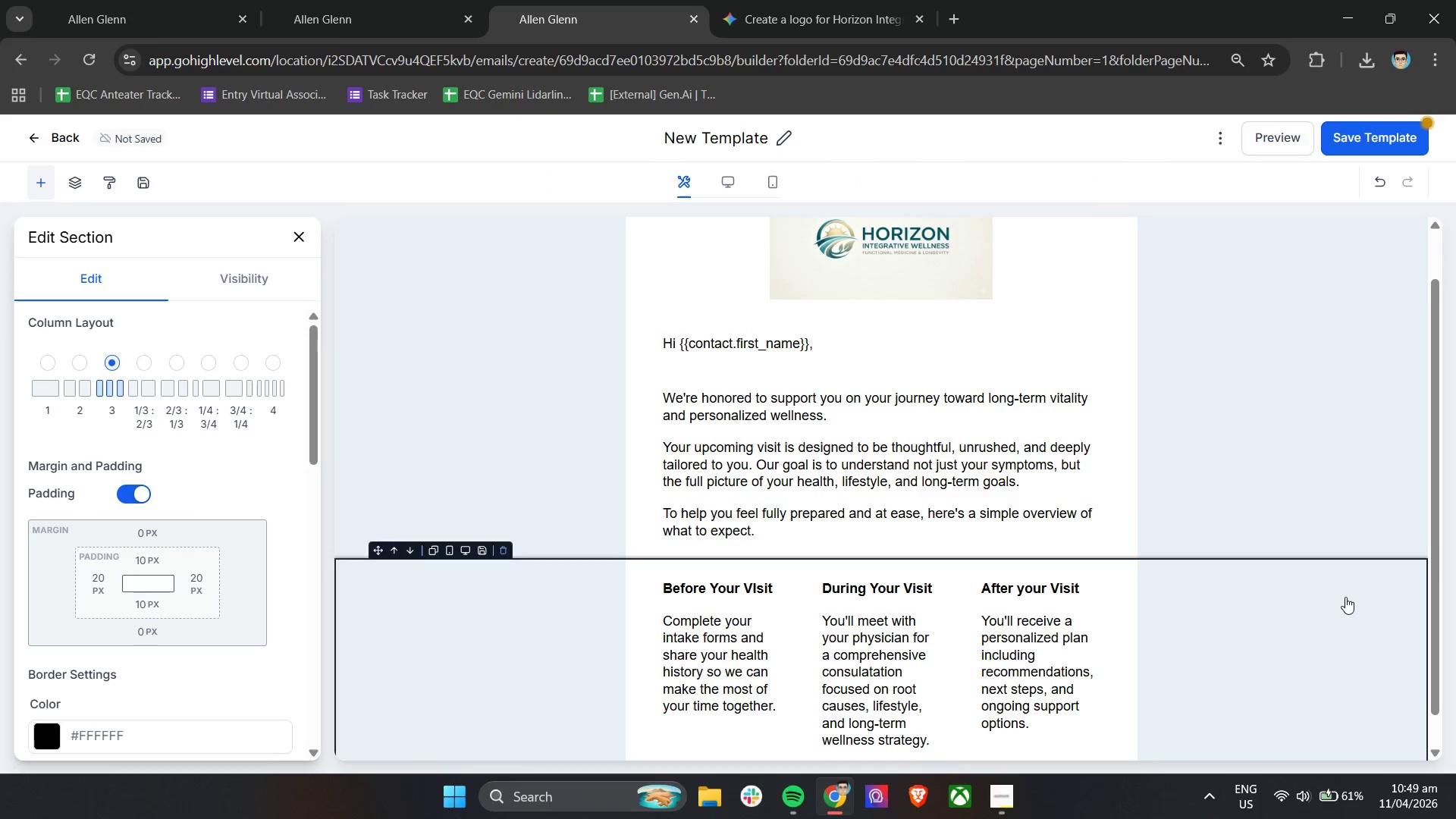 
scroll: coordinate [1320, 406], scroll_direction: down, amount: 3.0